 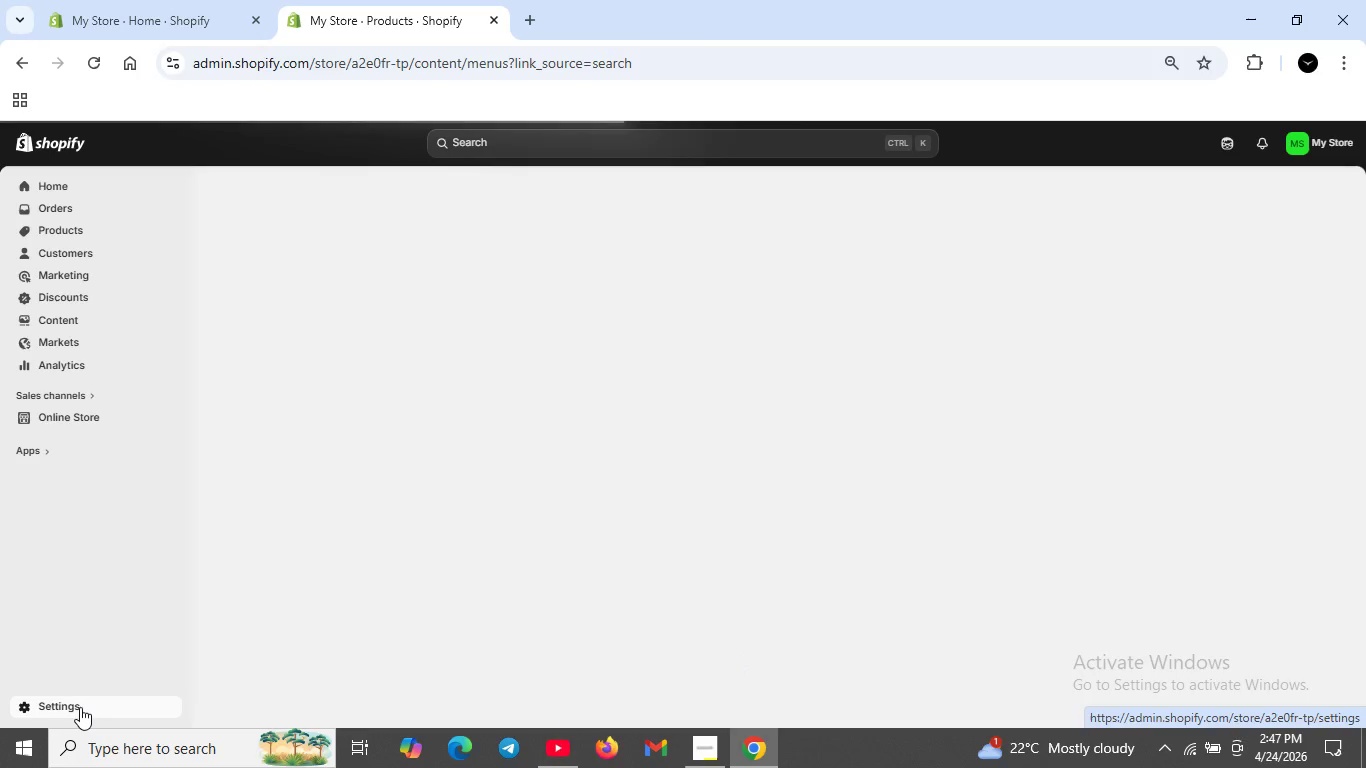 
left_click([76, 705])
 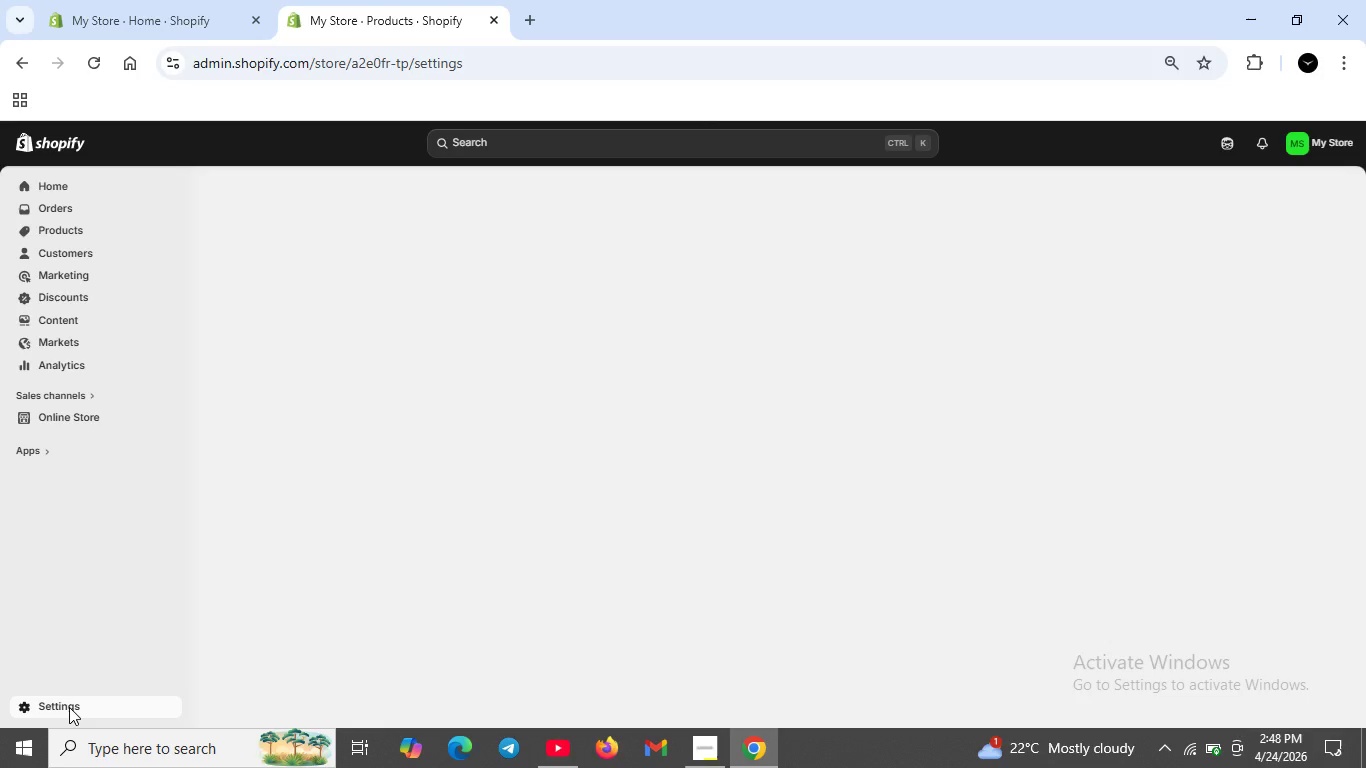 
wait(15.08)
 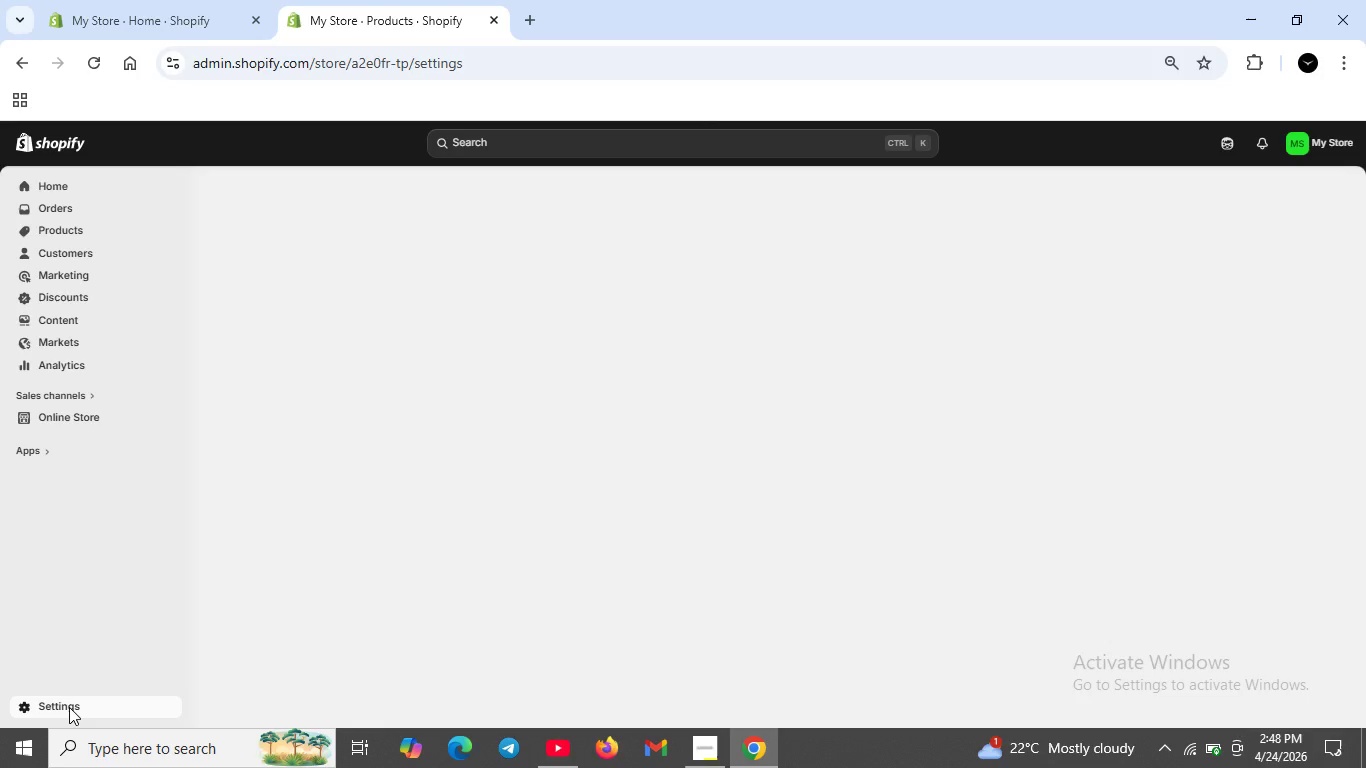 
scroll: coordinate [354, 641], scroll_direction: down, amount: 3.0
 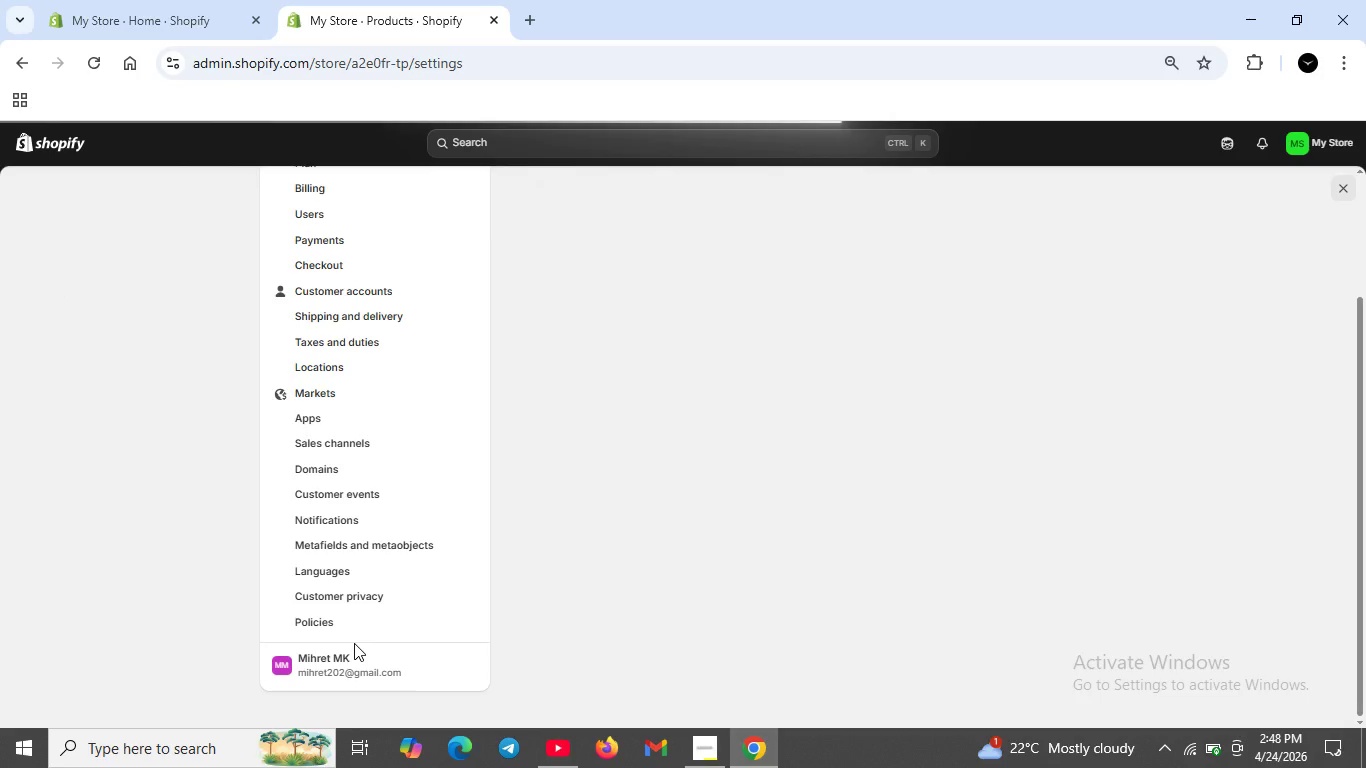 
left_click([333, 622])
 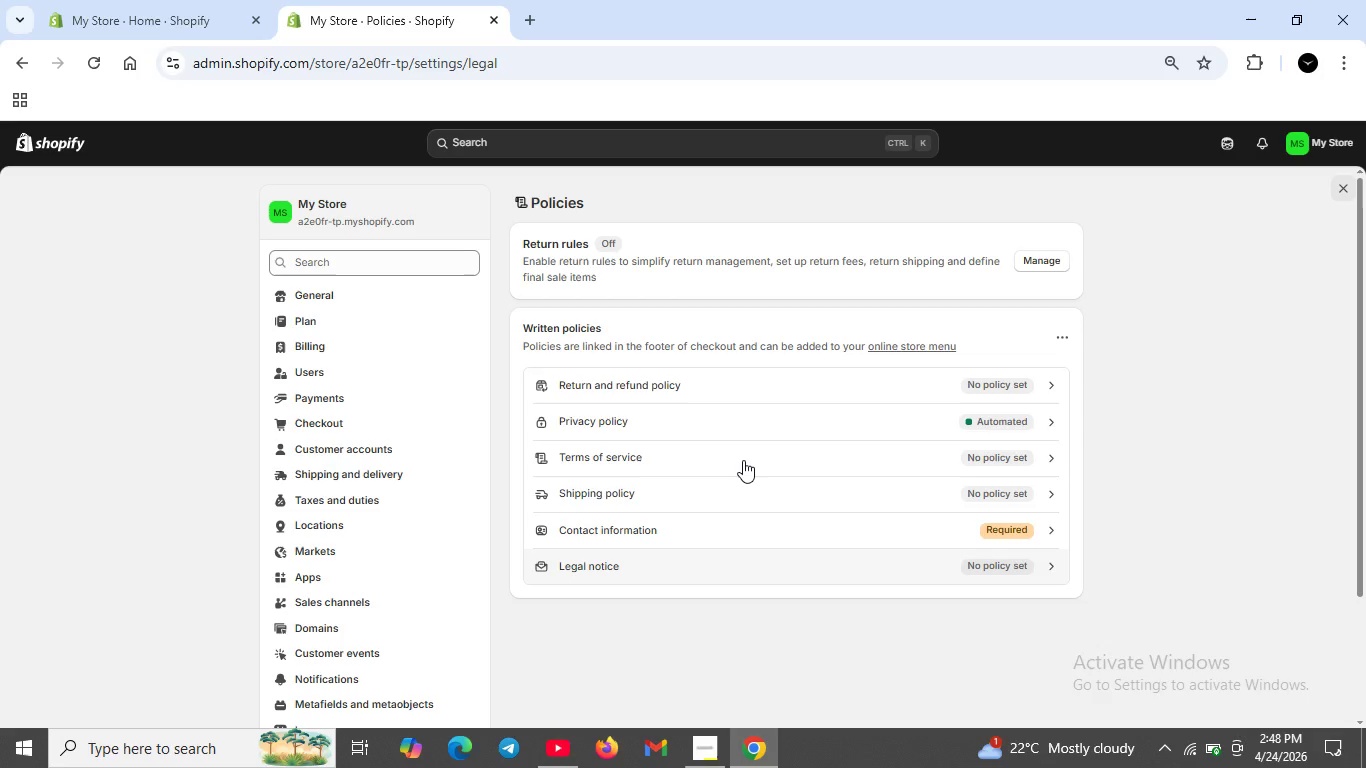 
wait(21.42)
 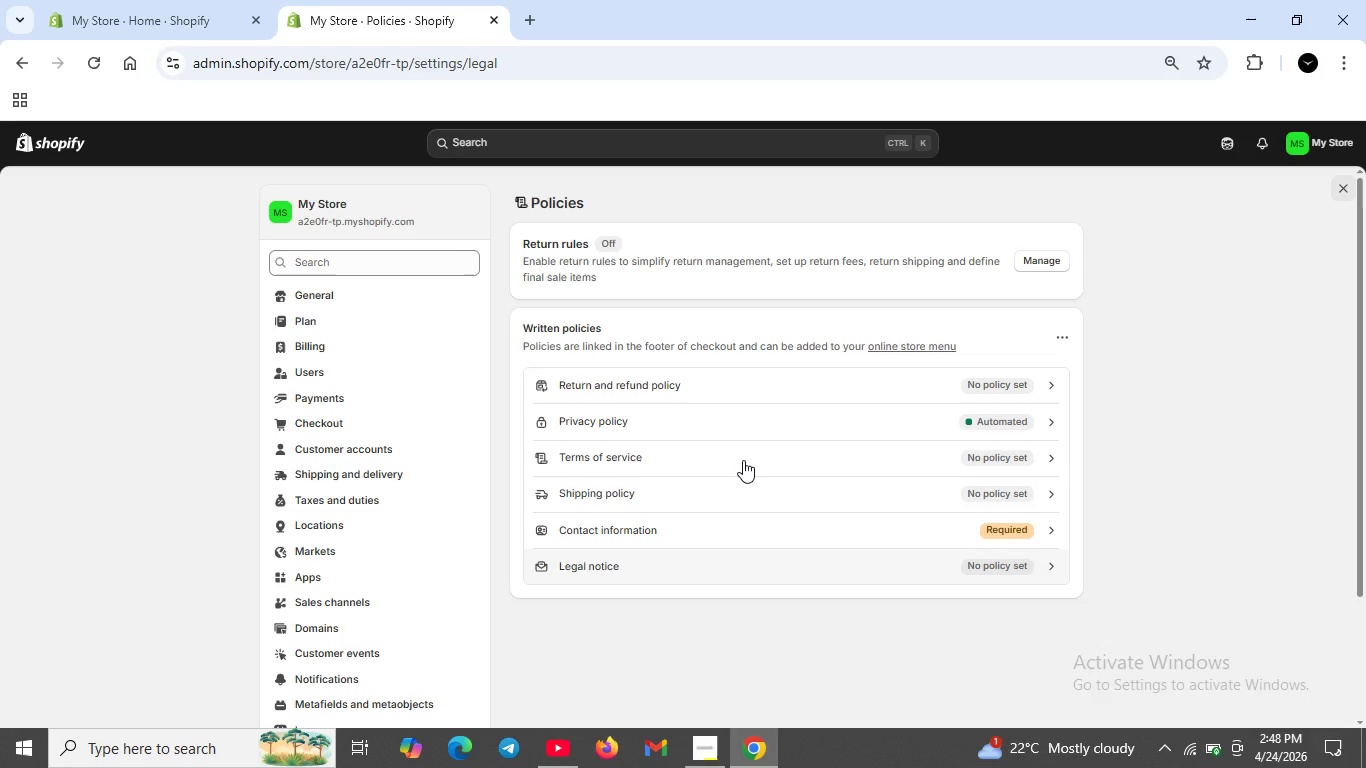 
left_click([713, 454])
 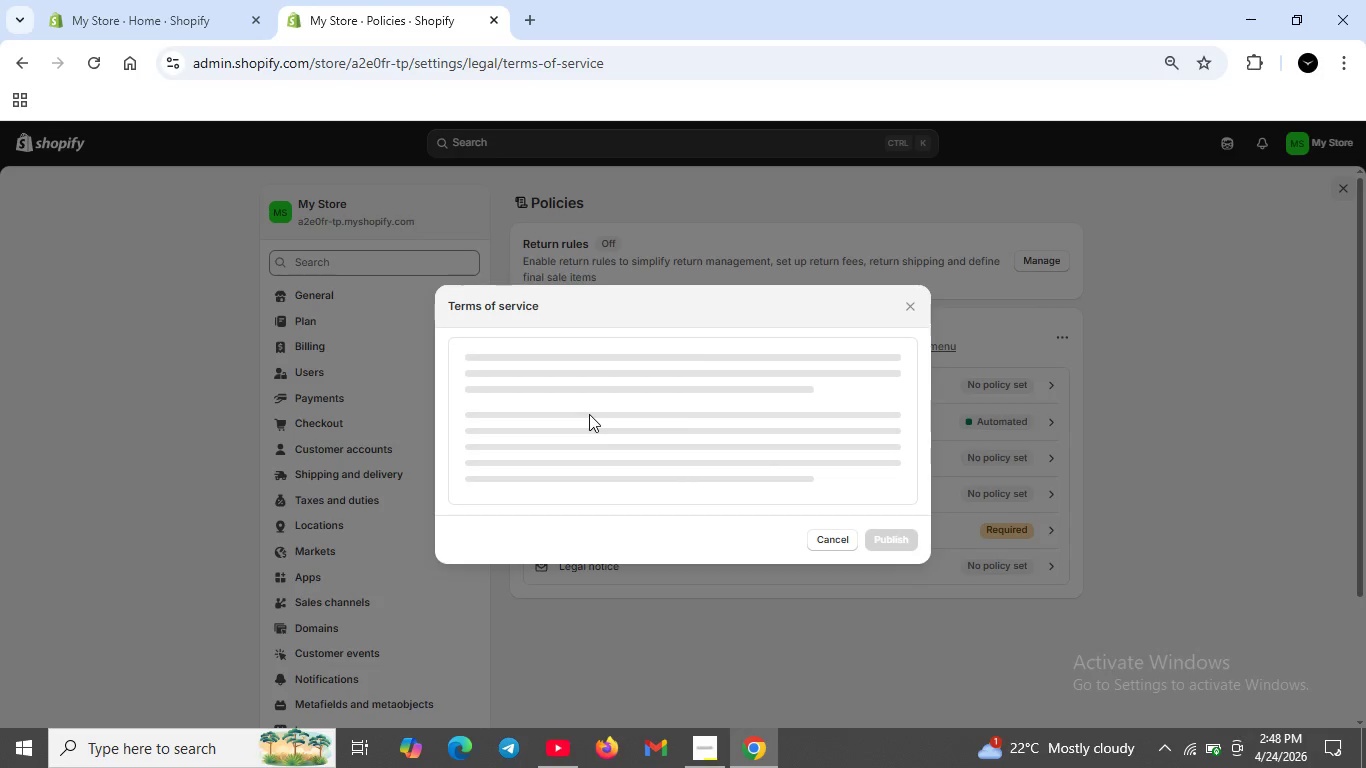 
wait(9.06)
 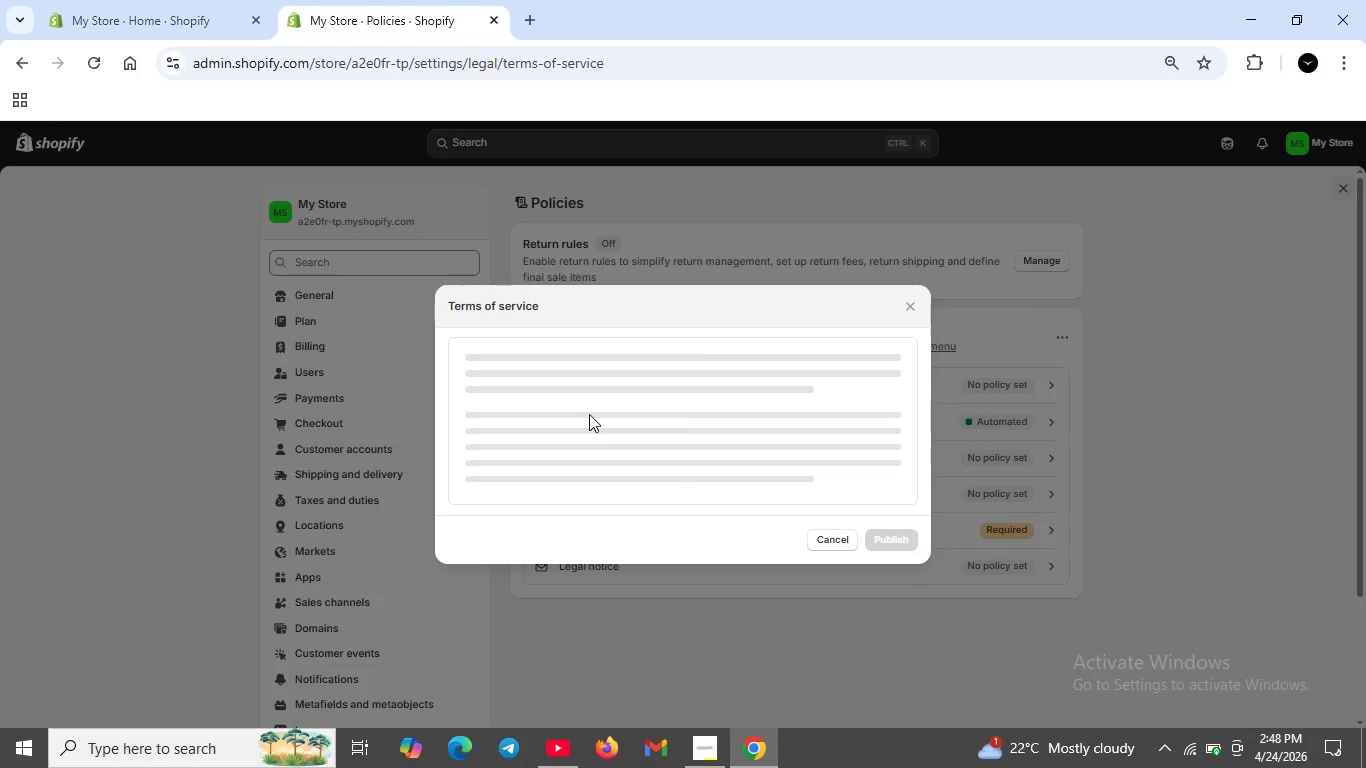 
scroll: coordinate [541, 426], scroll_direction: up, amount: 1.0
 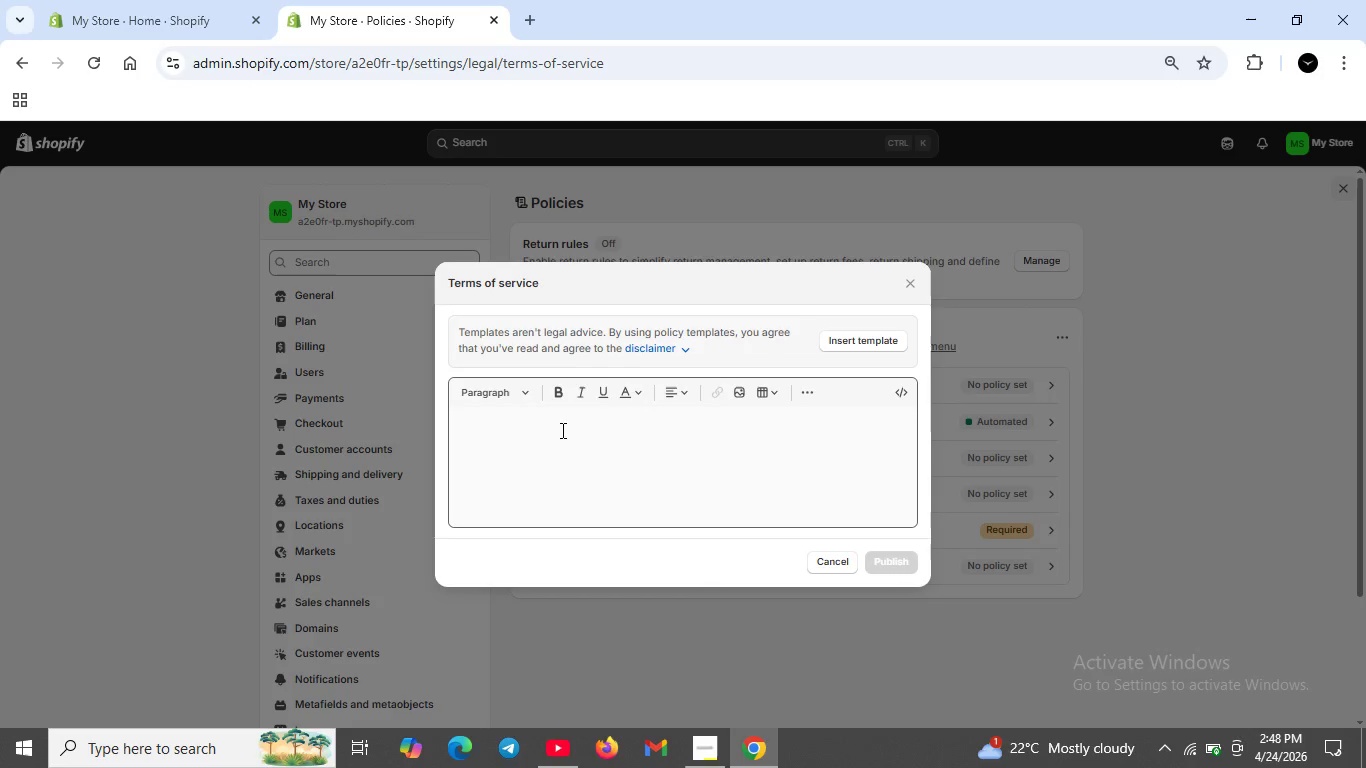 
left_click([503, 433])
 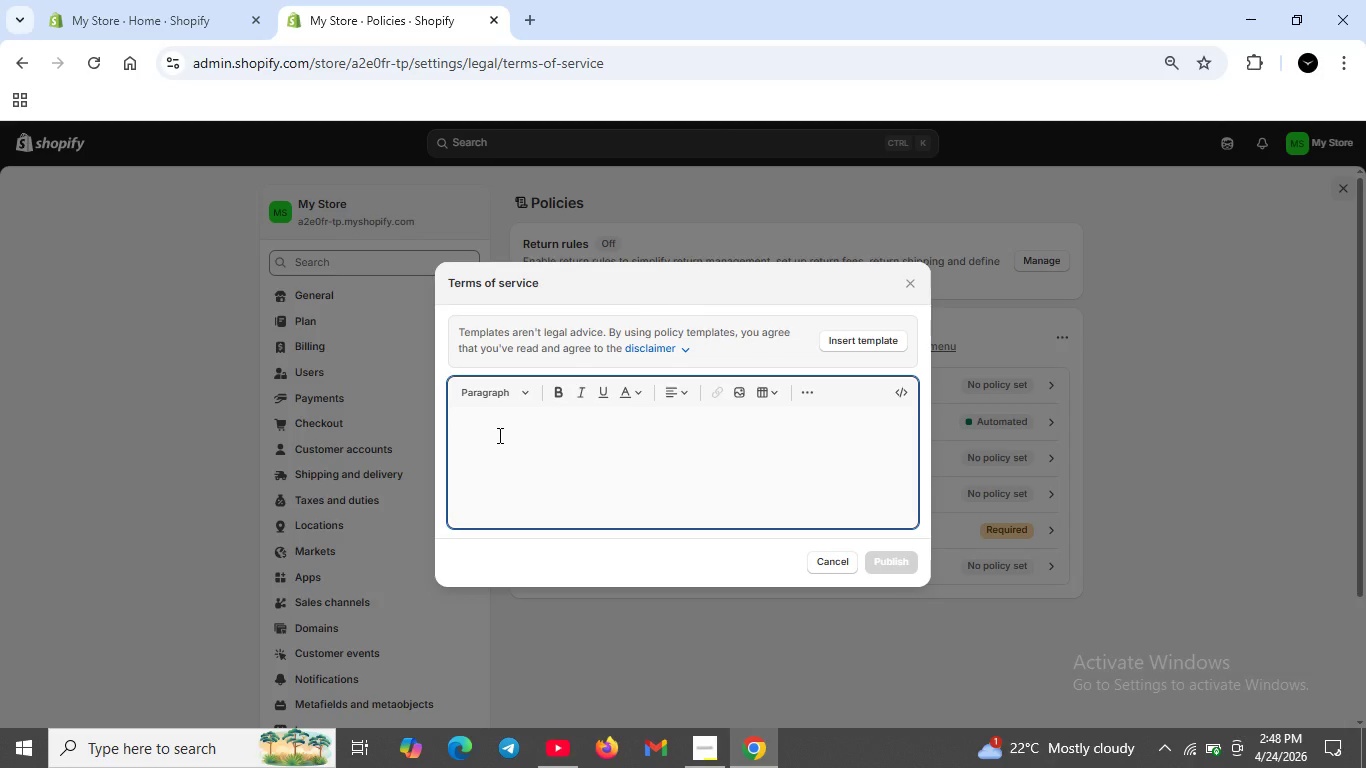 
type(No AT)
key(Backspace)
type(ttorney -Client Relationship)
 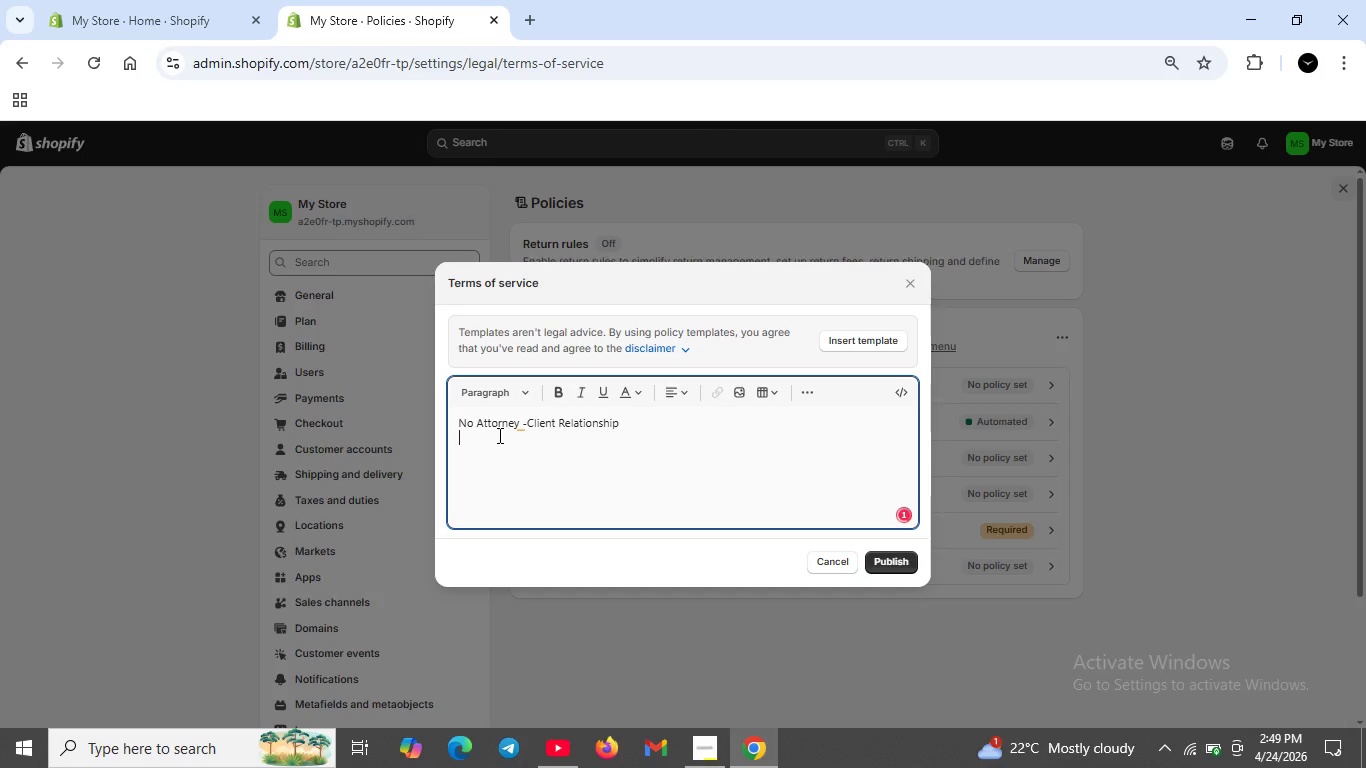 
key(Shift+Enter)
 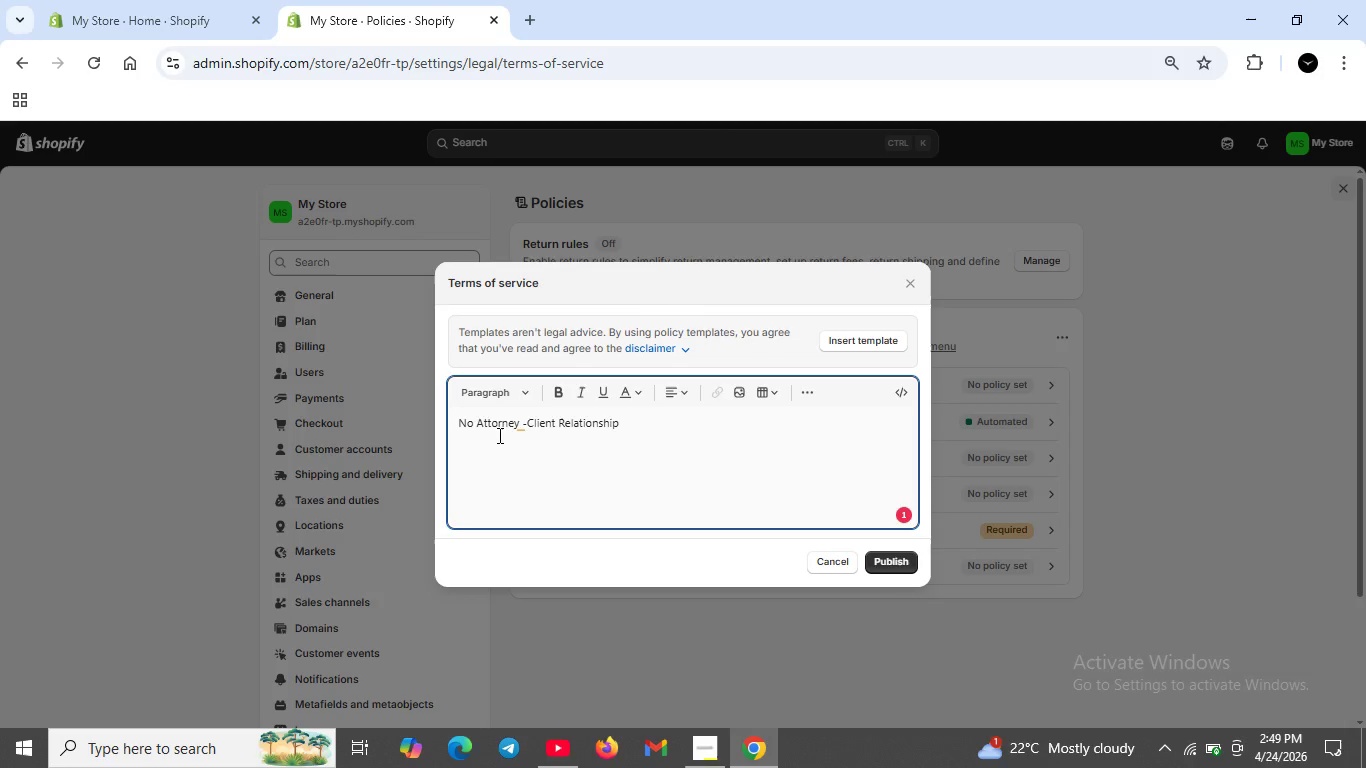 
type(Purchasing or using an legal documentation temlae for rive)
 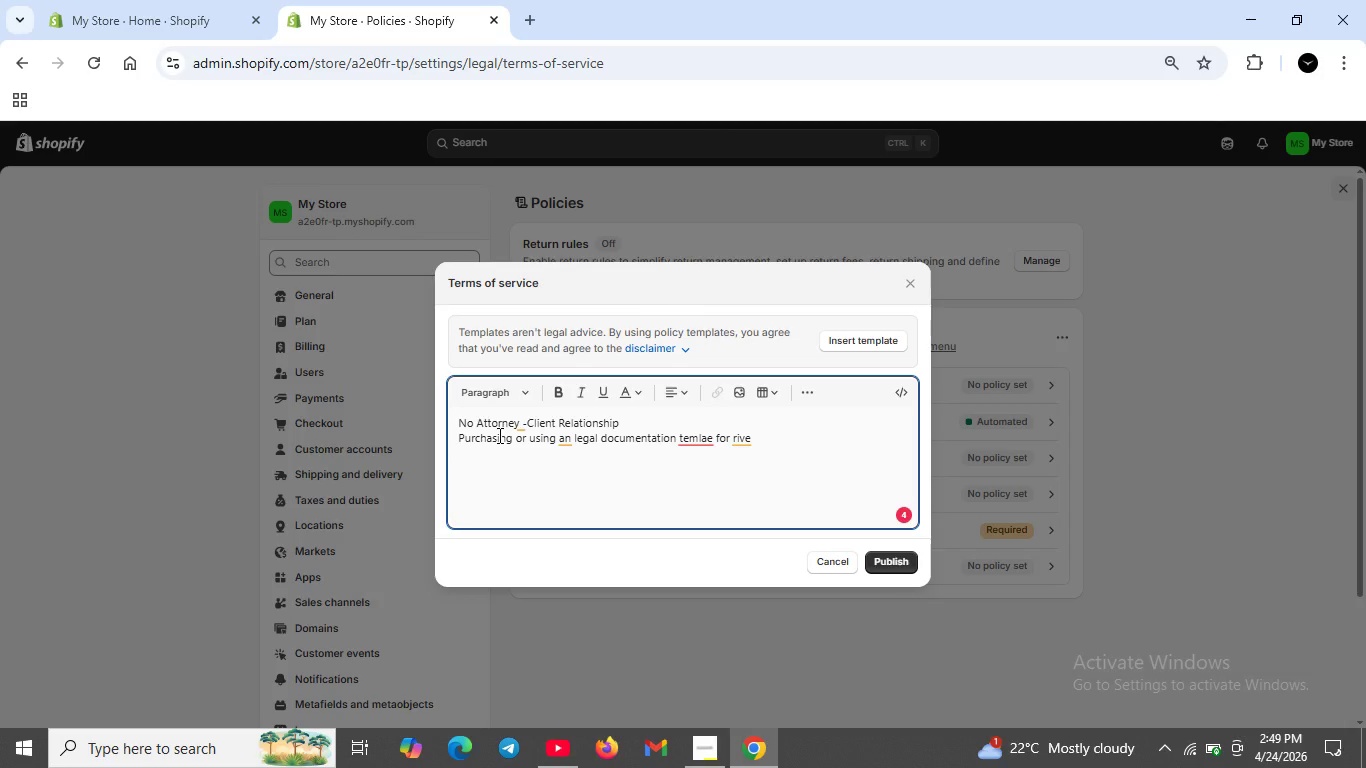 
key(Backspace)
key(Backspace)
key(Backspace)
key(Backspace)
type(Riverbend Mediation & Family Law)
 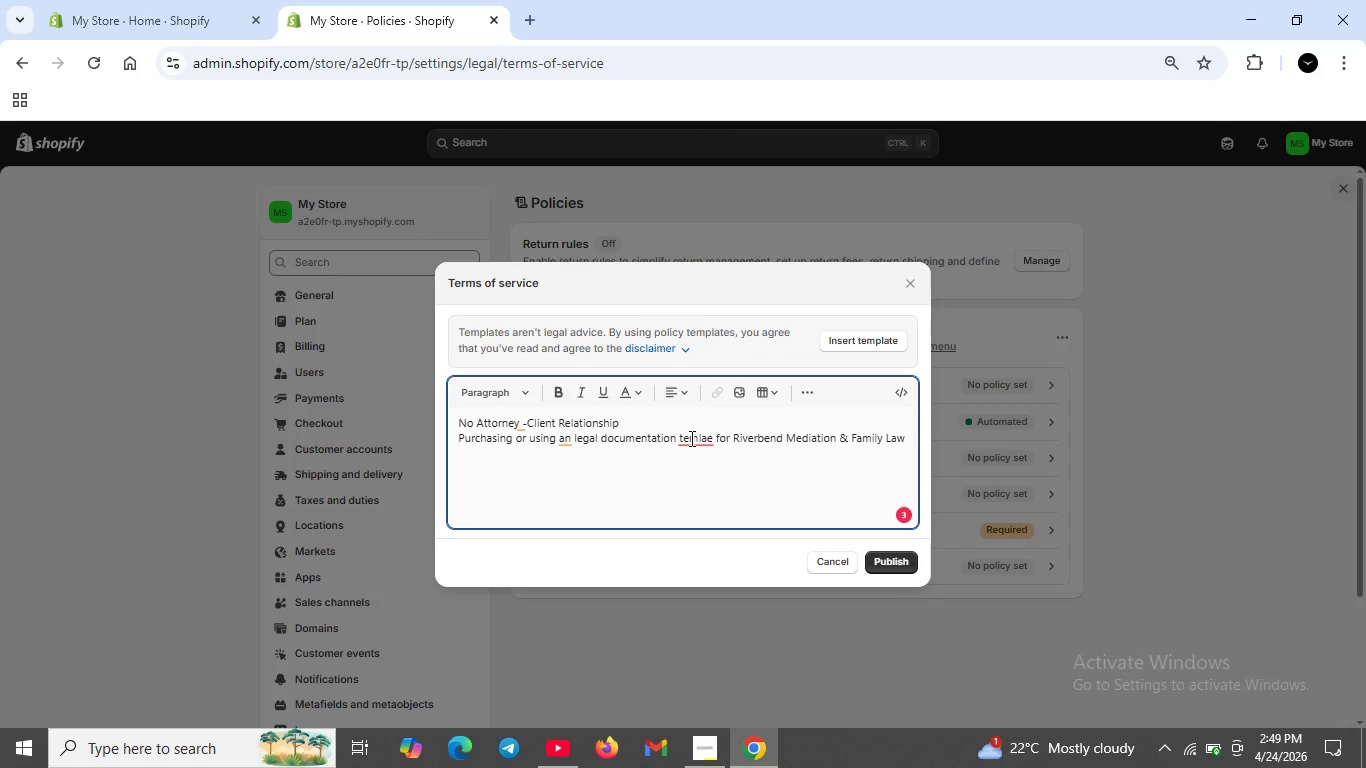 
left_click([690, 439])
 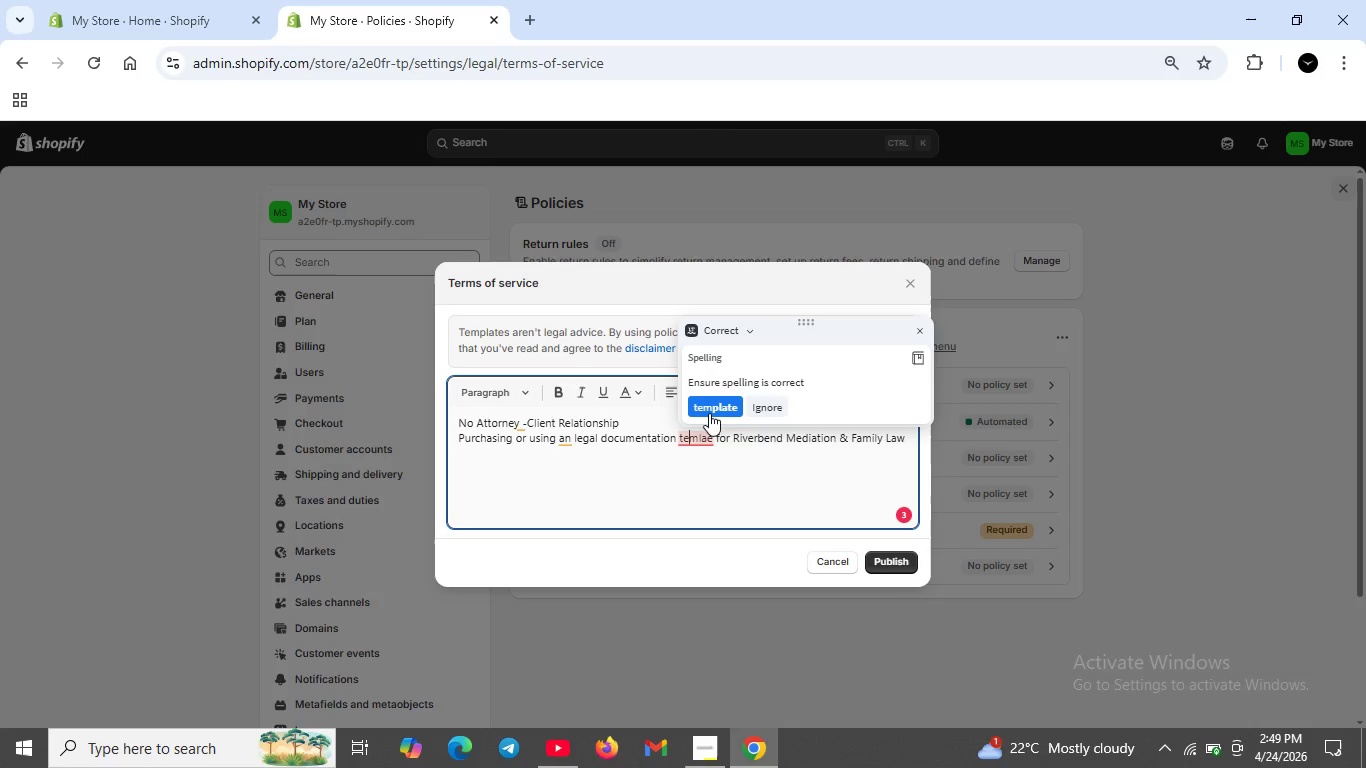 
left_click([709, 413])
 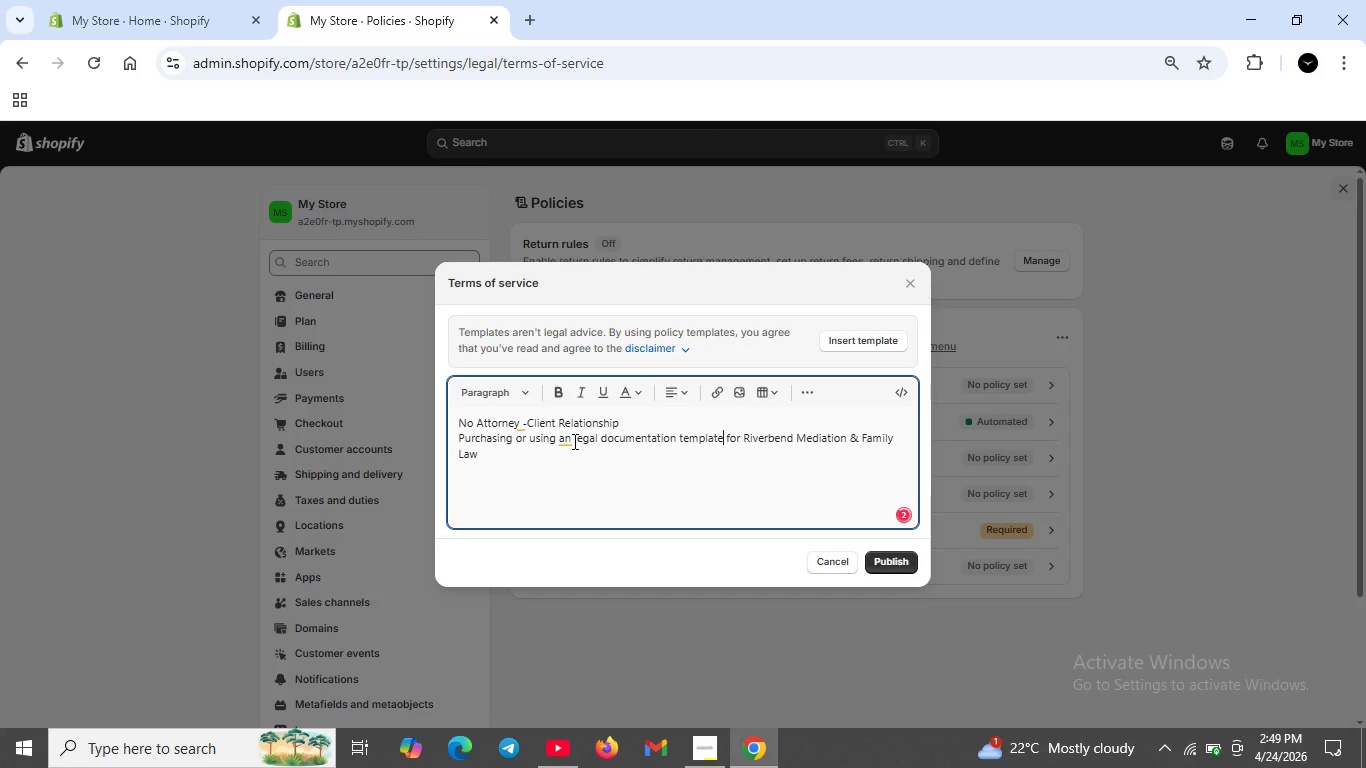 
mouse_move([579, 419])
 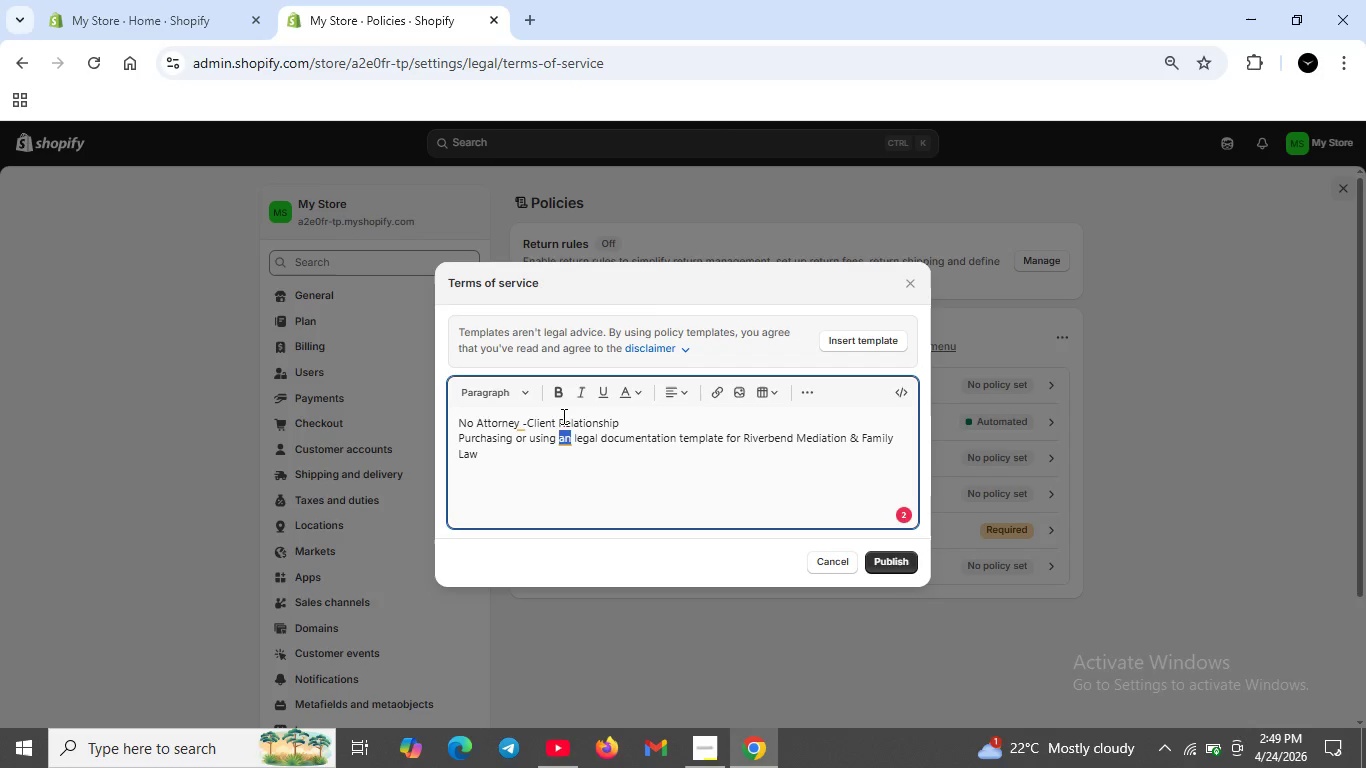 
left_click([574, 405])
 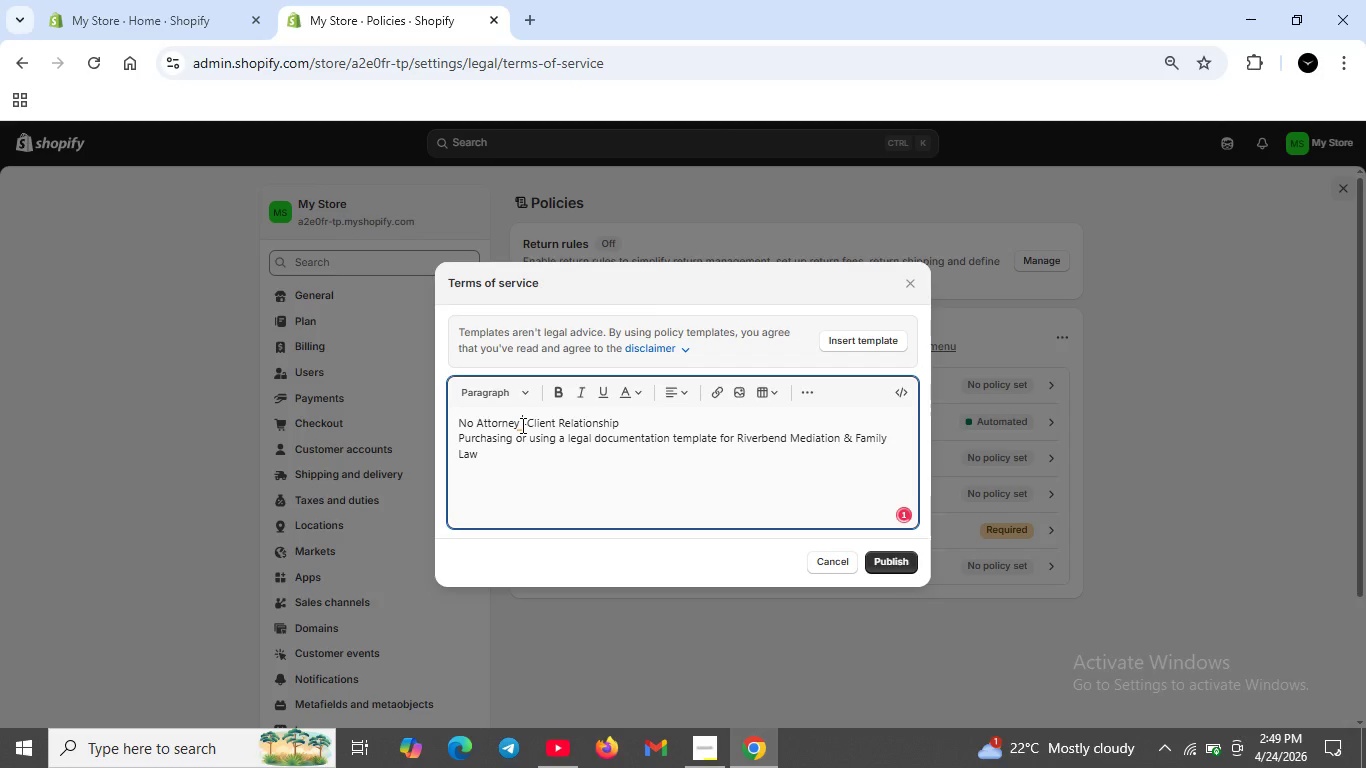 
left_click([521, 425])
 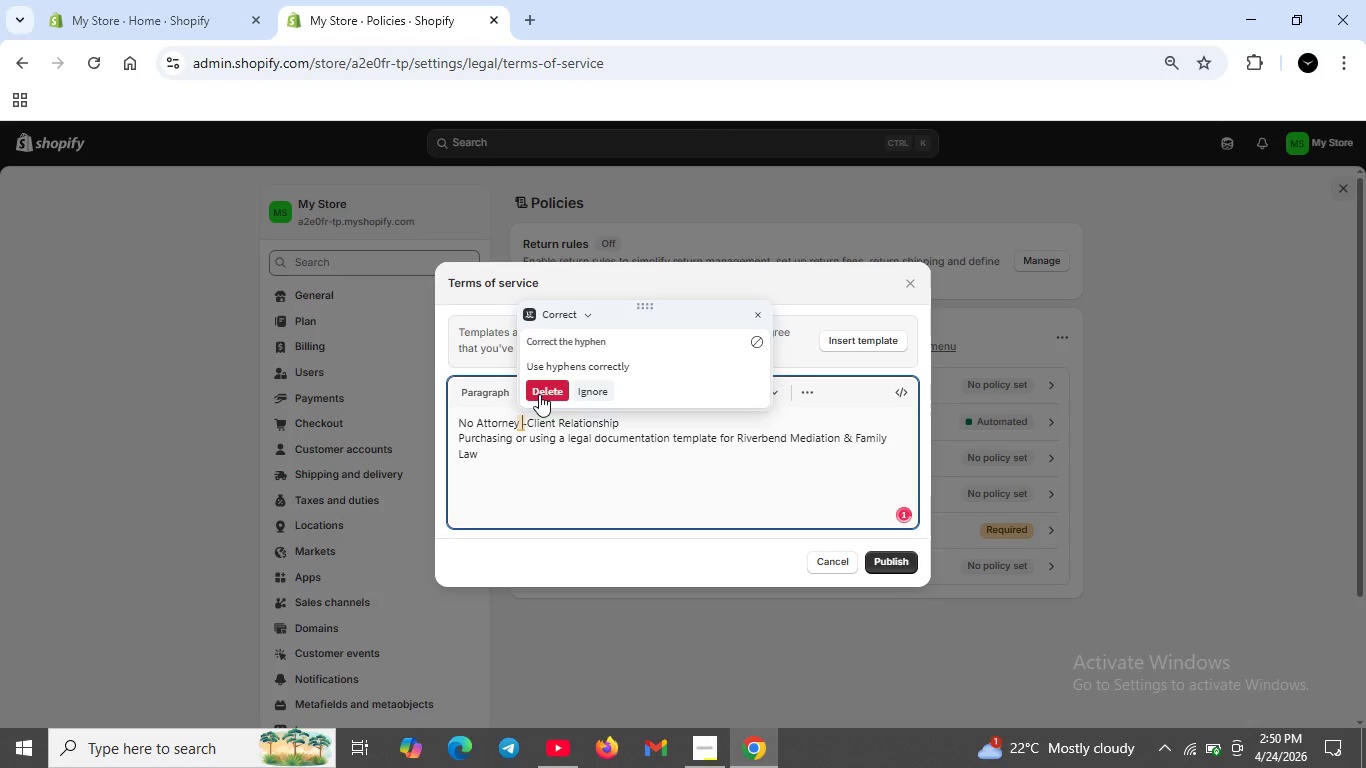 
left_click([539, 394])
 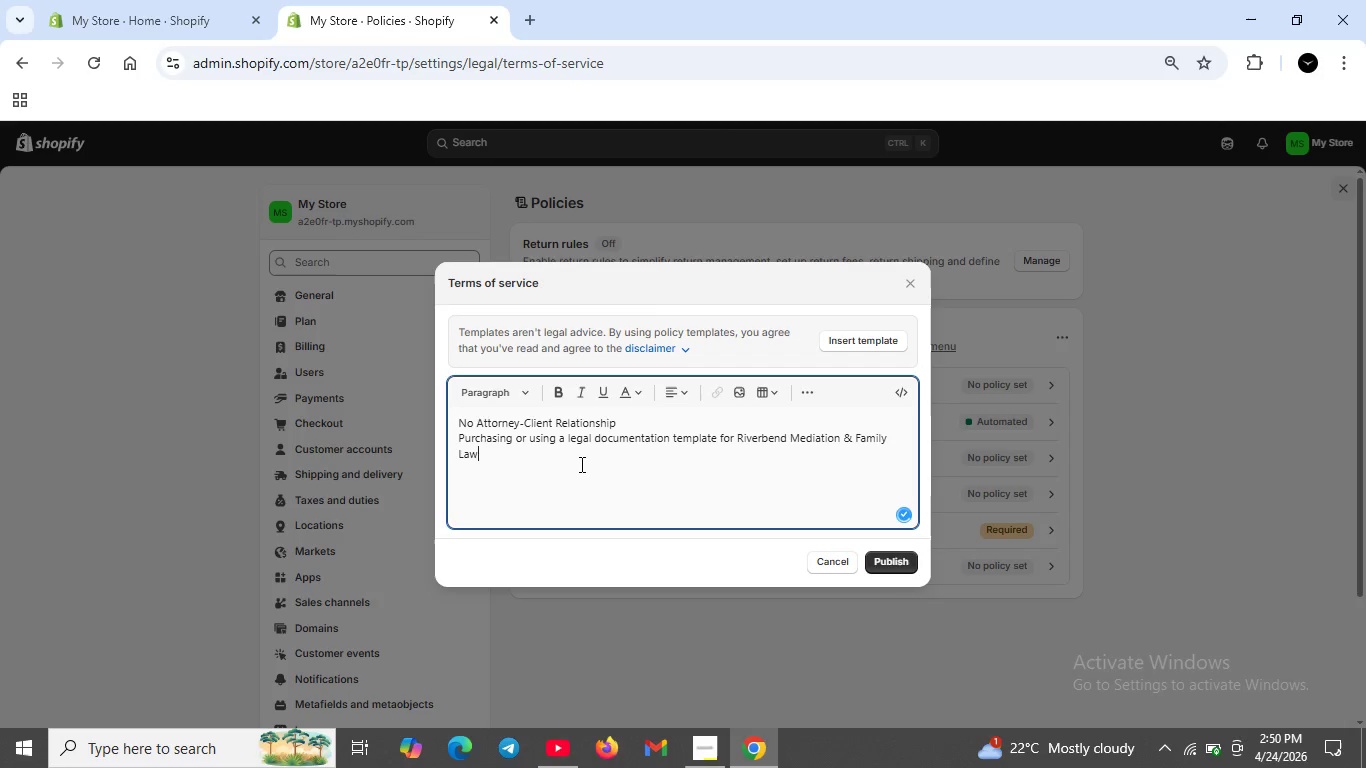 
left_click([580, 464])
 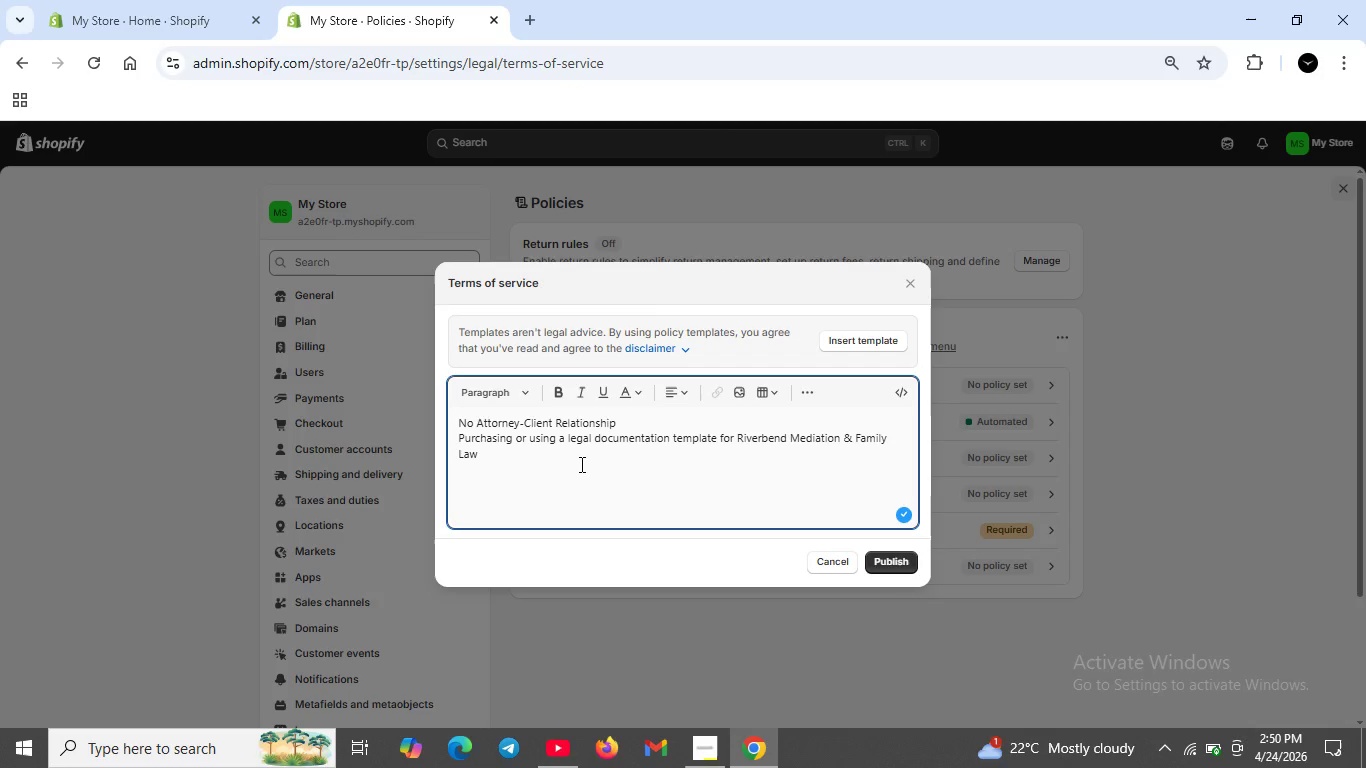 
type( does not create an attorney -client relationshp. th)
key(Backspace)
key(Backspace)
type(R)
key(Backspace)
type(These templates are self-represented individuals and do not constitute legal advic. For complex legal matters , consult a licensed attorney in your juri)
 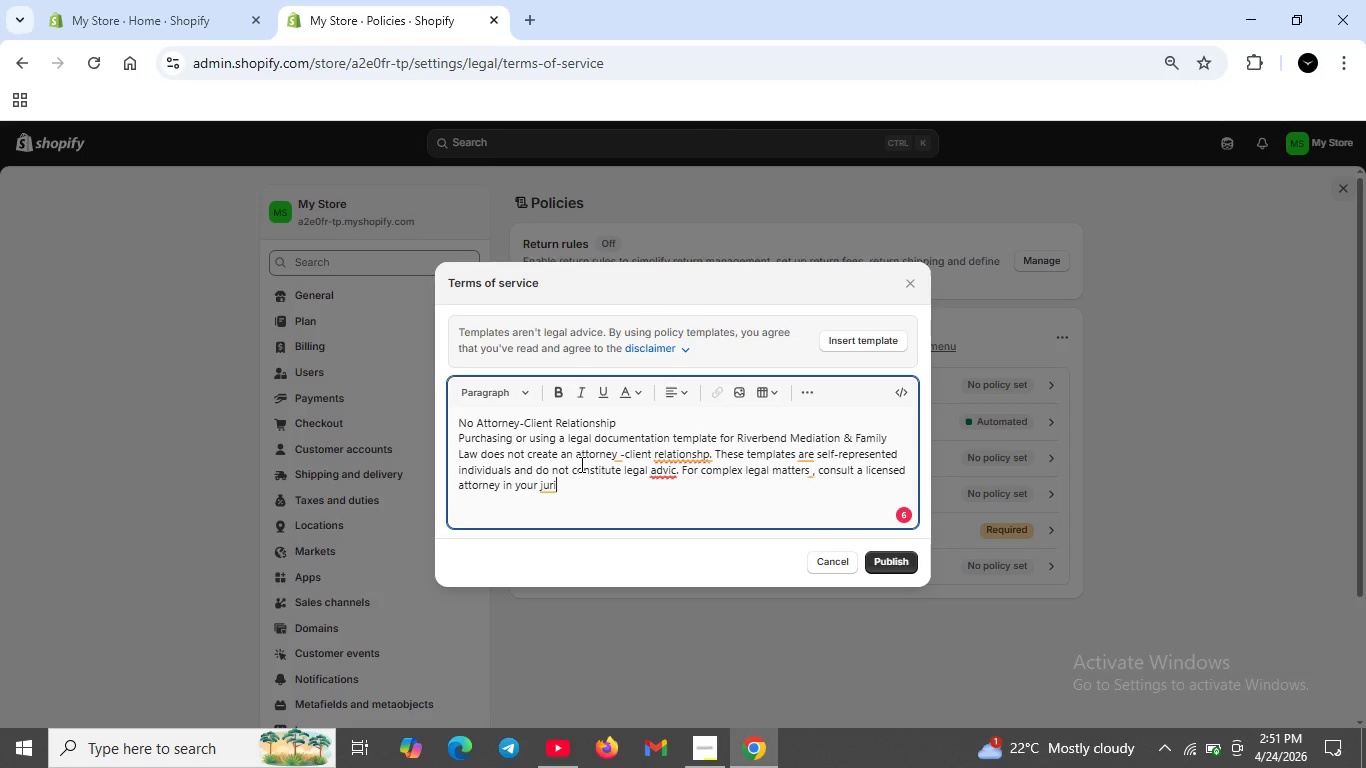 
type(sdiction.)
 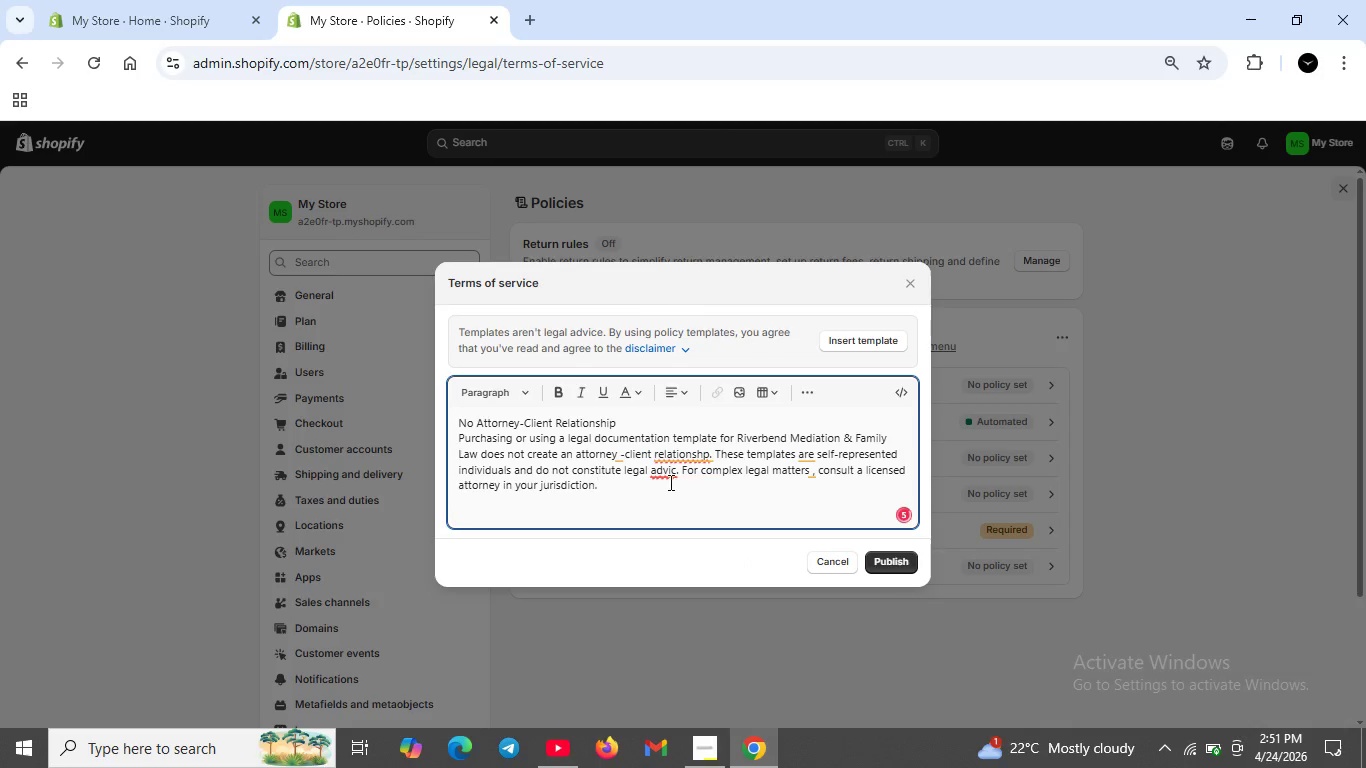 
left_click([668, 476])
 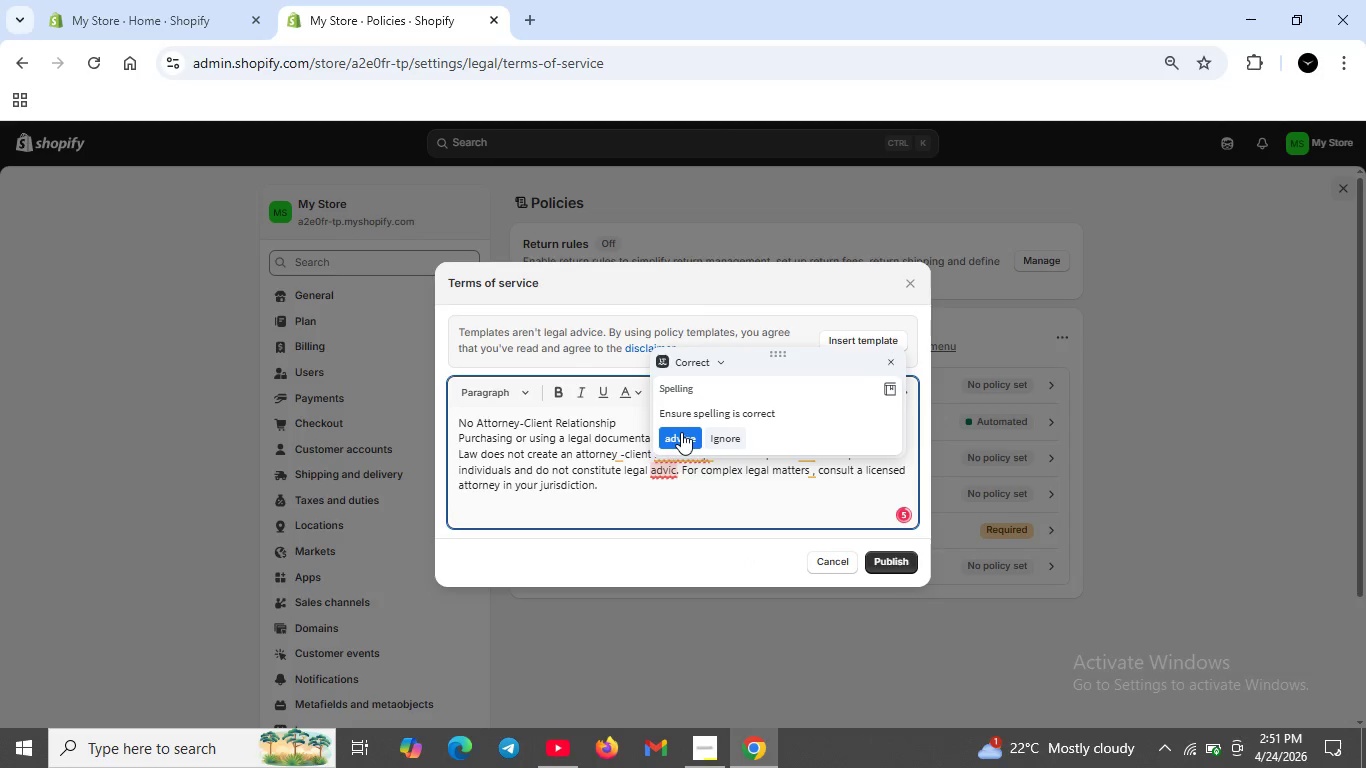 
left_click([681, 432])
 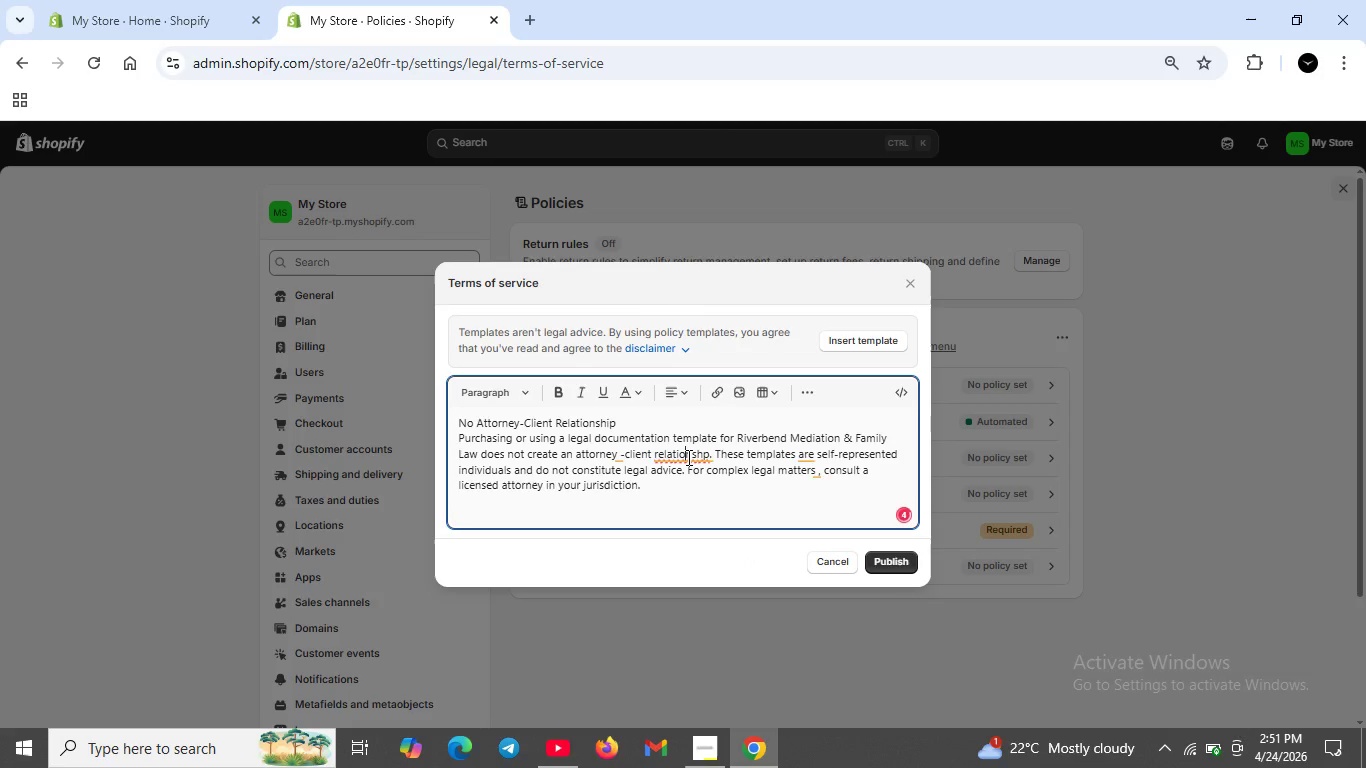 
left_click([687, 457])
 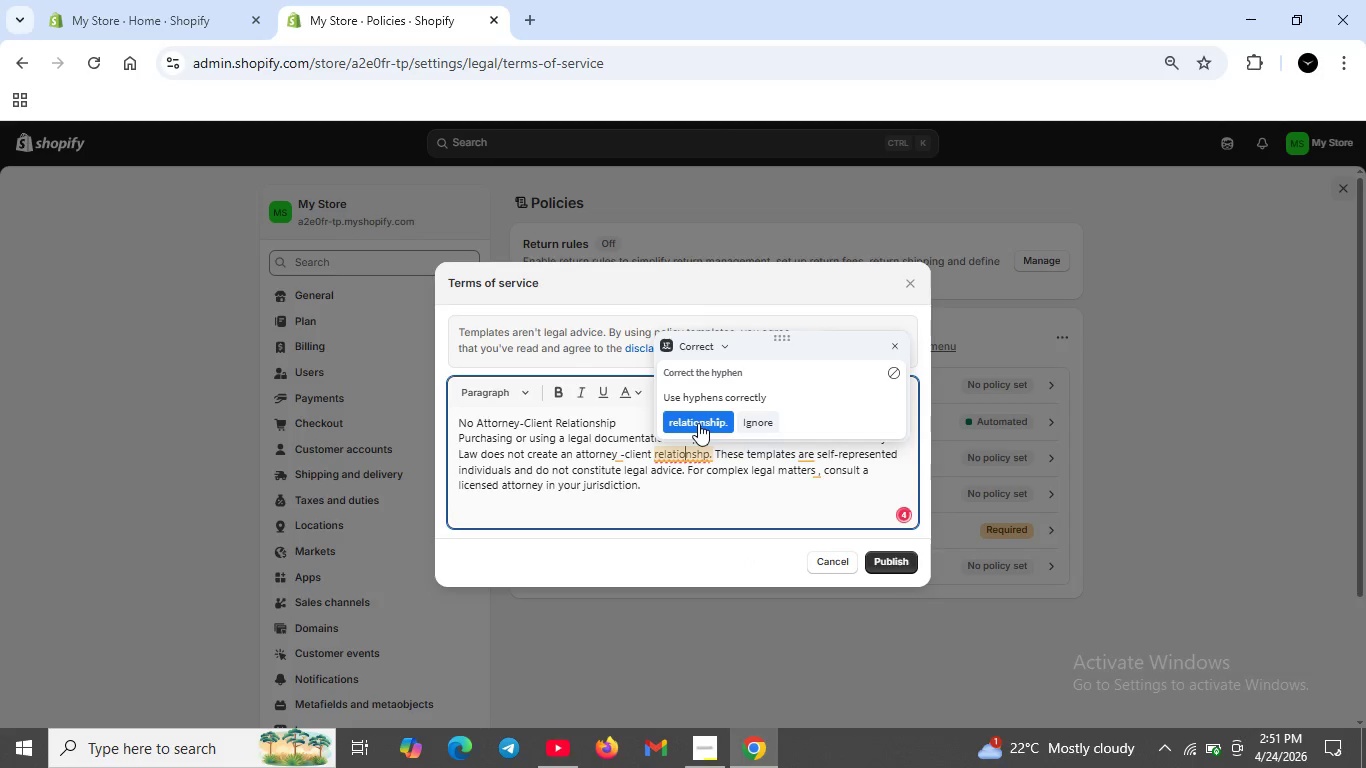 
left_click([698, 423])
 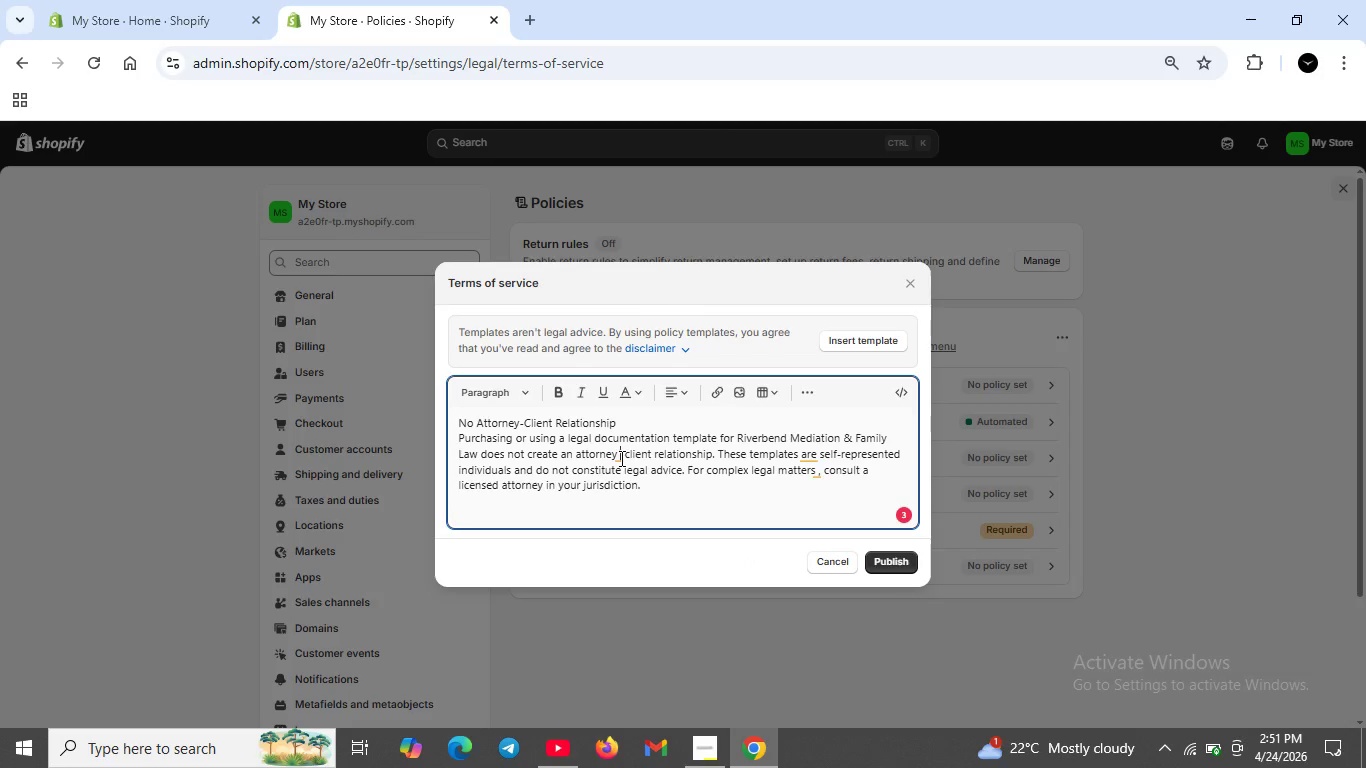 
left_click([620, 458])
 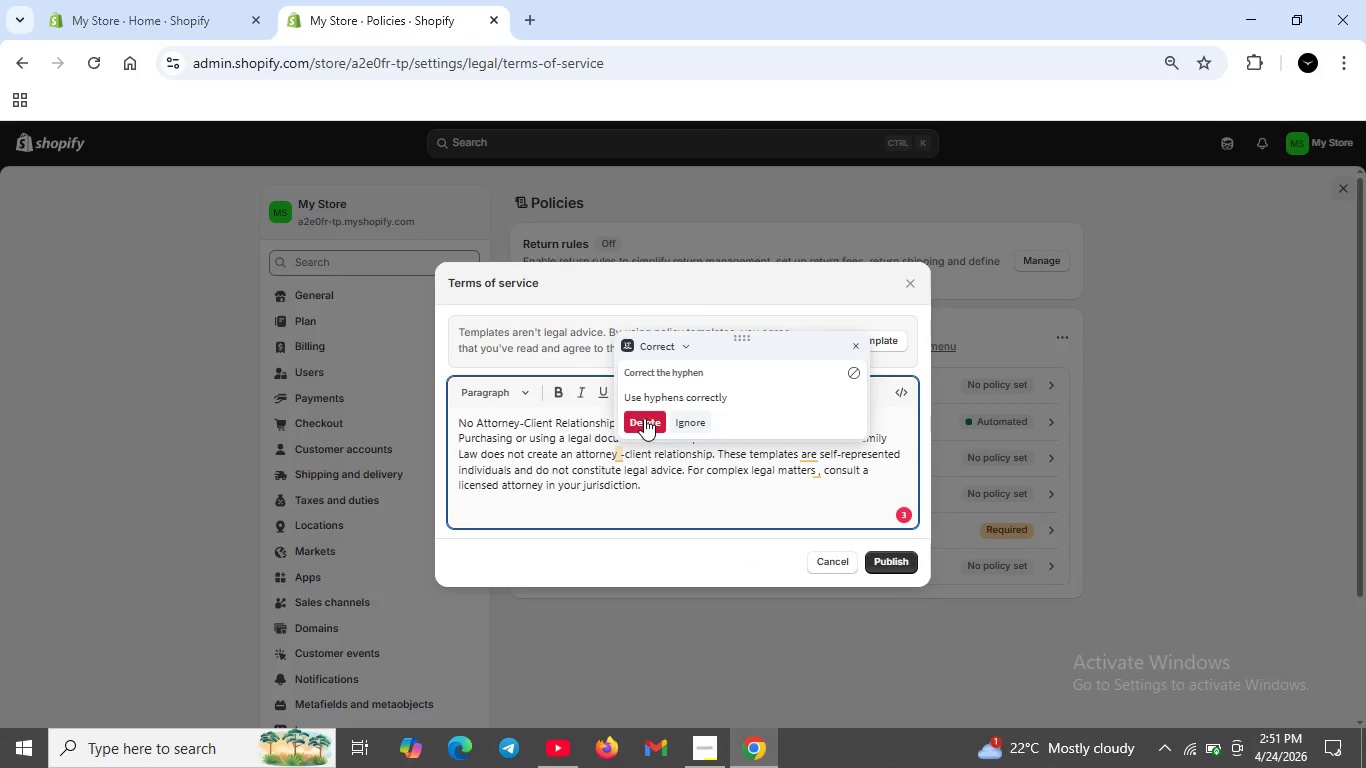 
left_click([644, 418])
 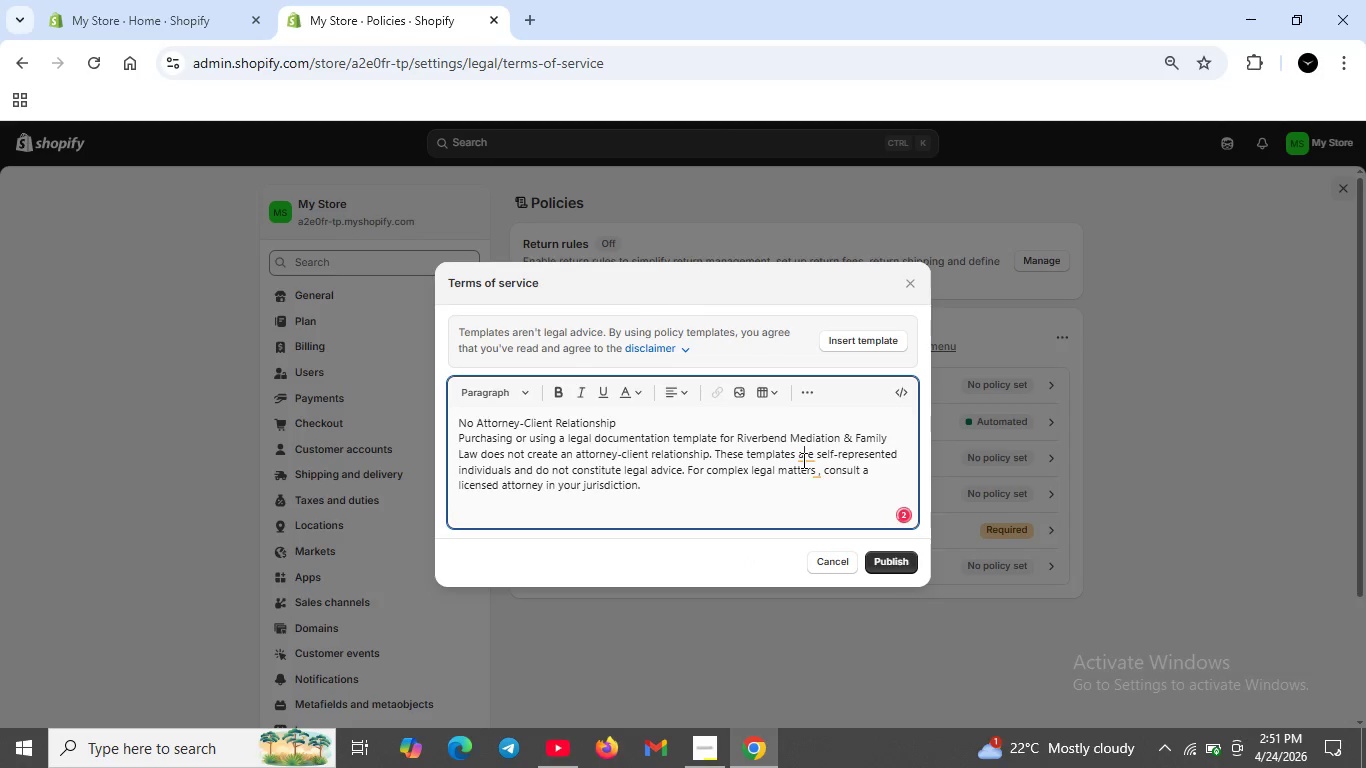 
left_click([802, 460])
 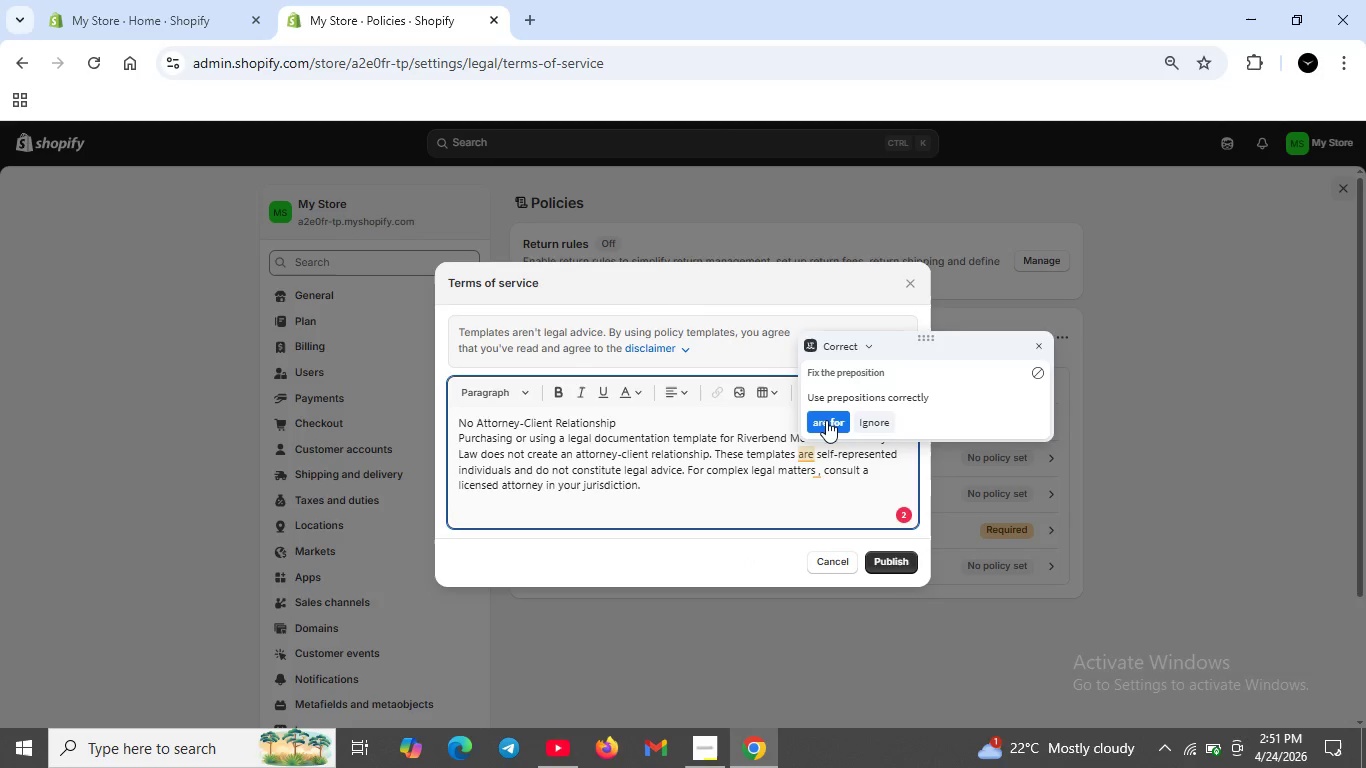 
left_click([826, 420])
 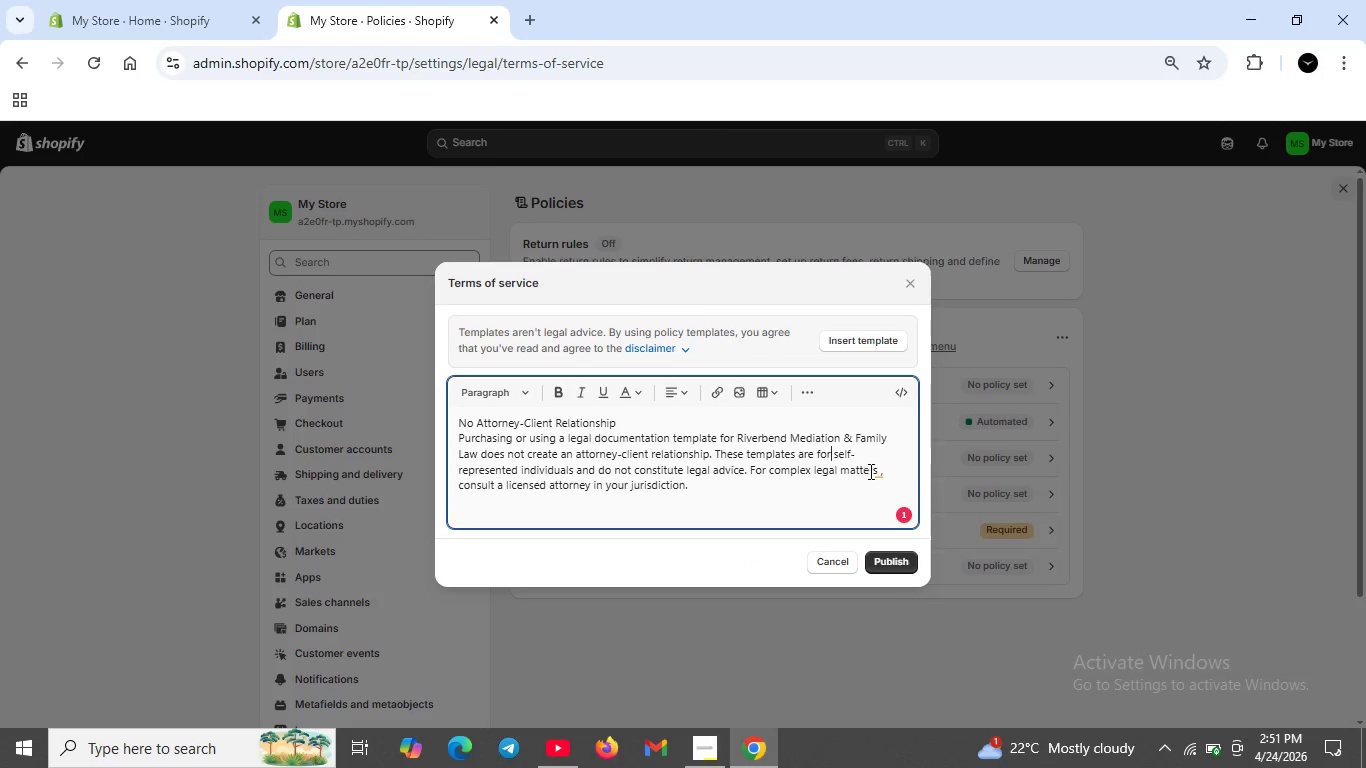 
left_click([882, 473])
 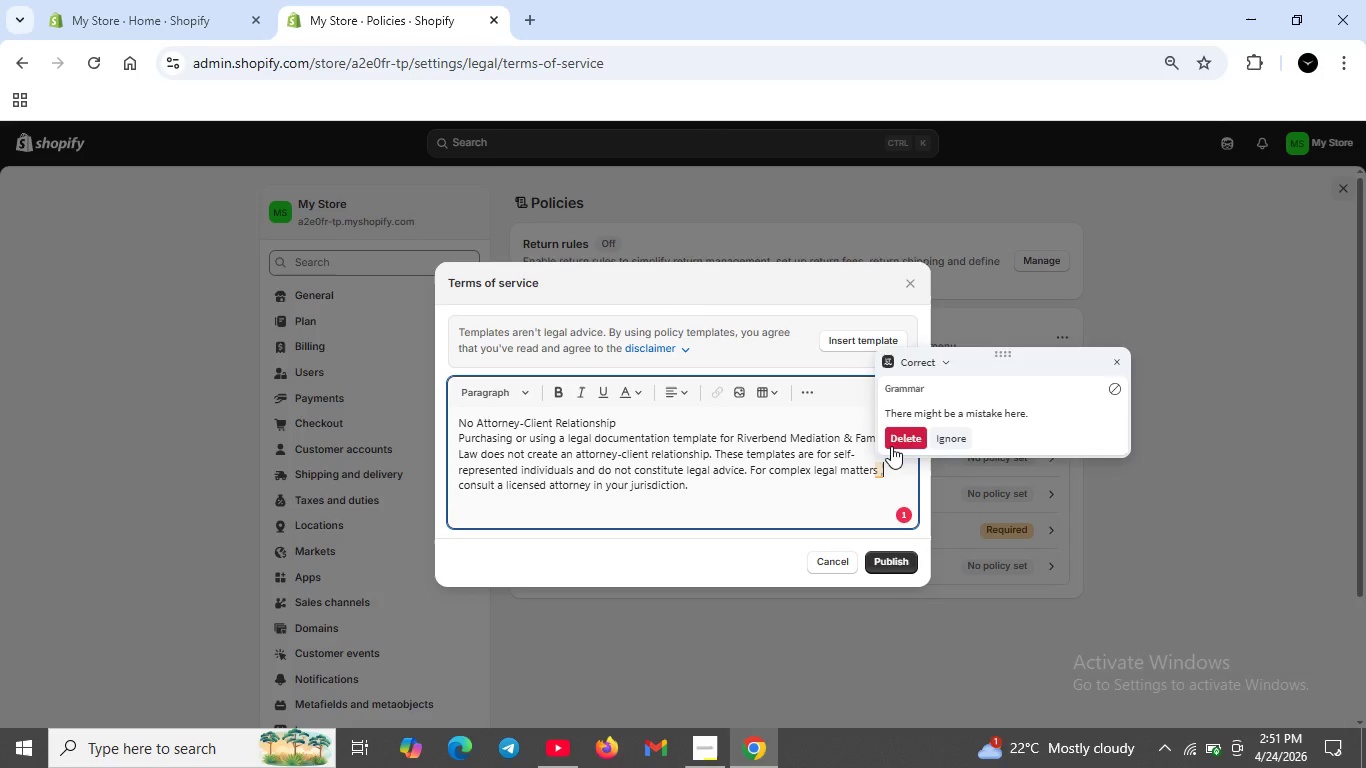 
left_click([891, 446])
 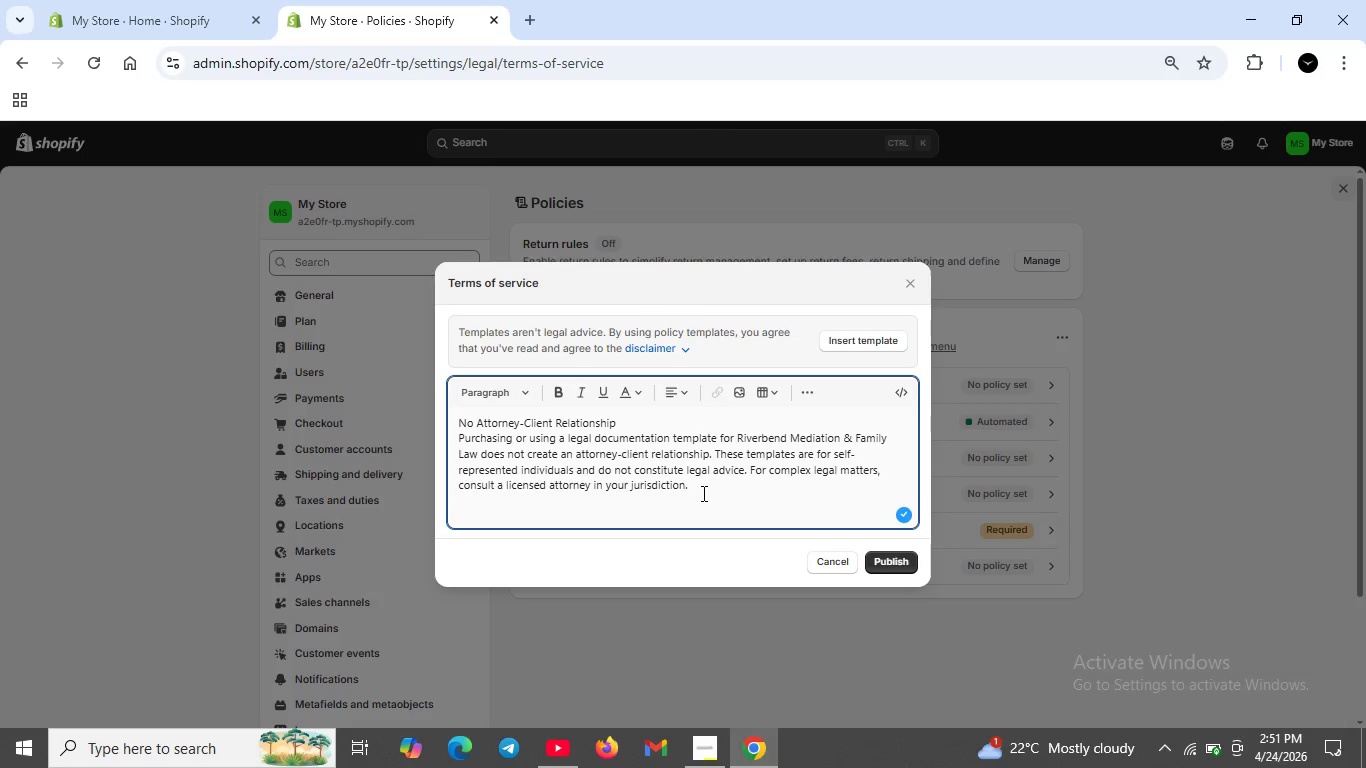 
wait(5.12)
 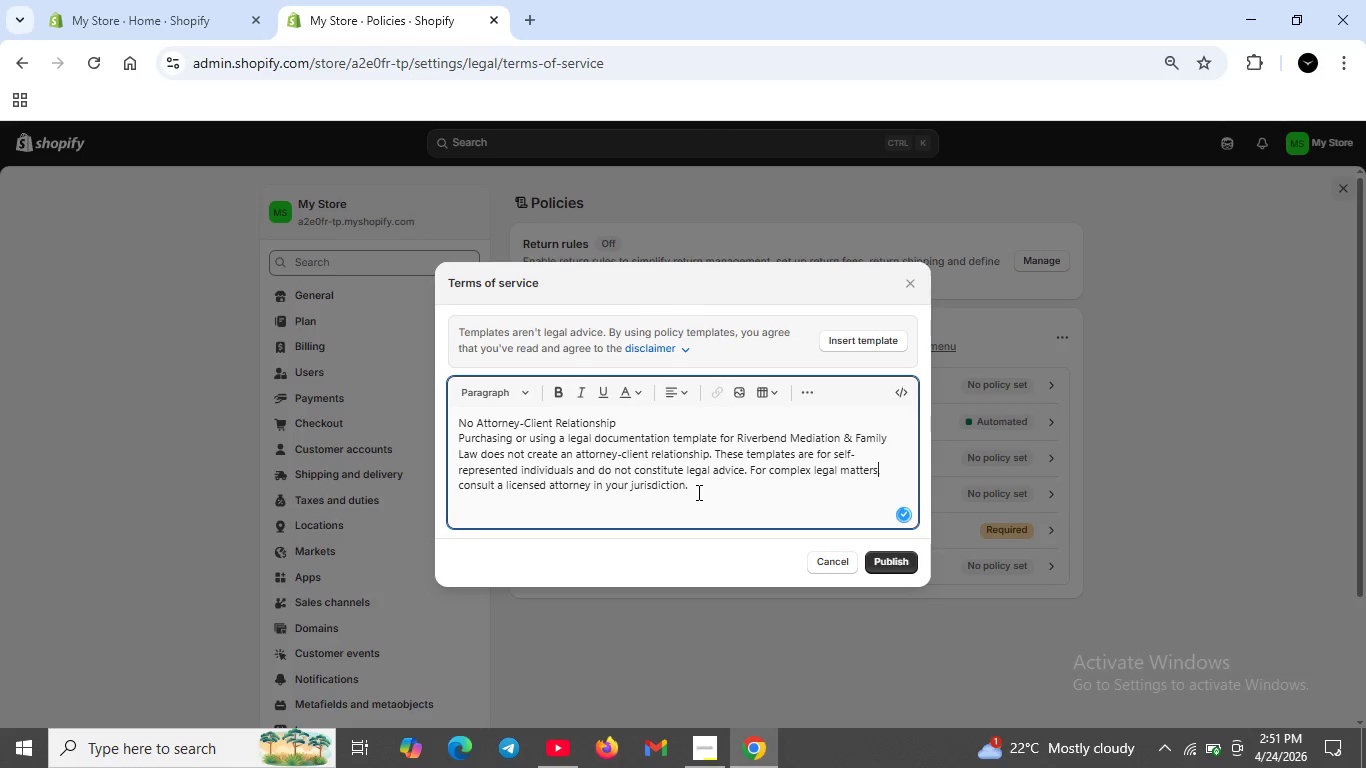 
left_click([702, 494])
 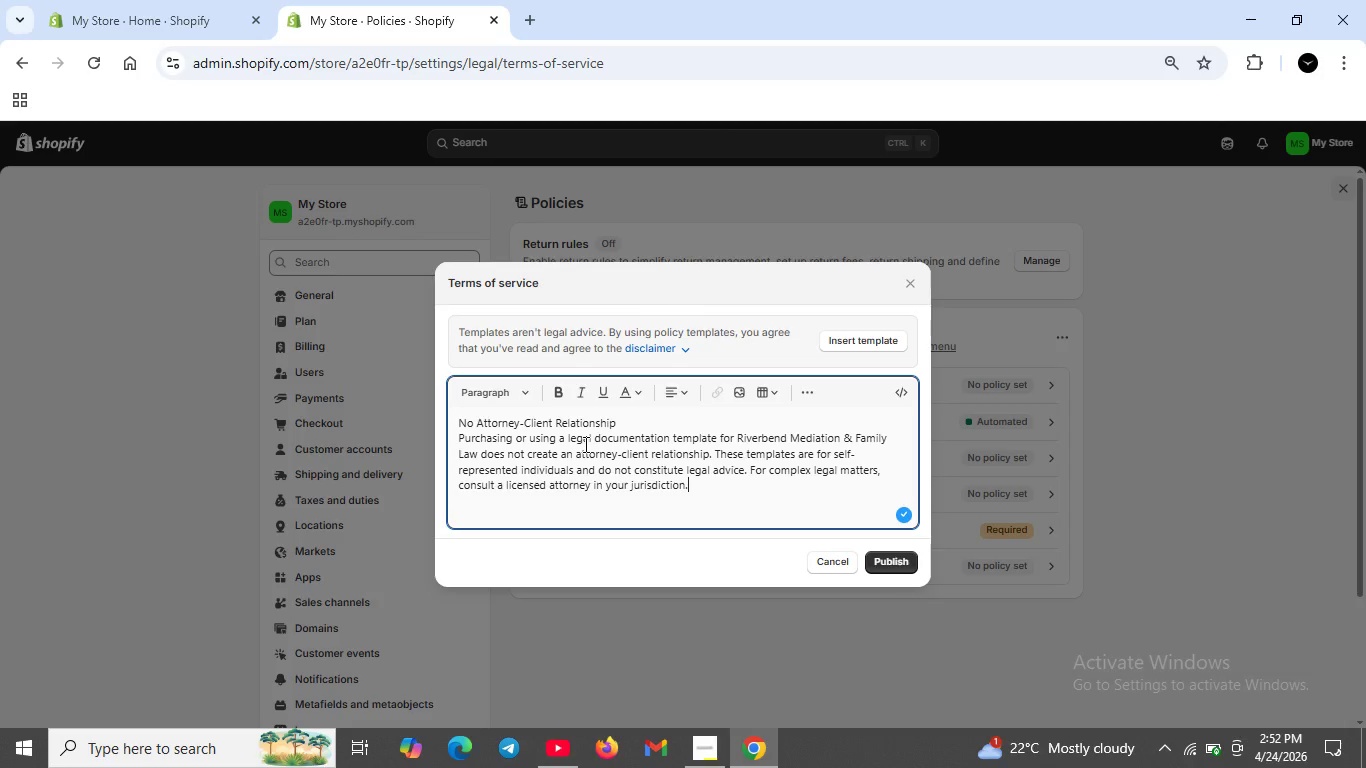 
wait(7.03)
 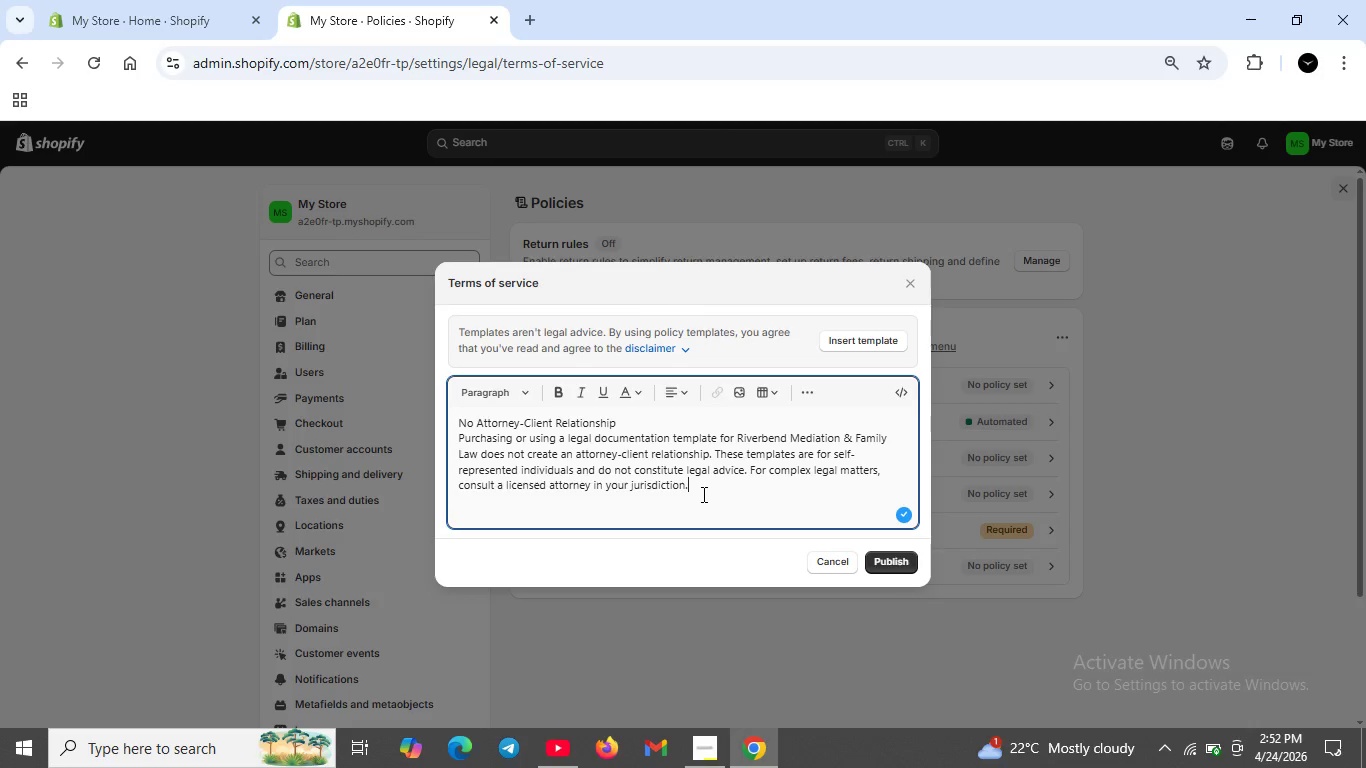 
left_click_drag(start_coordinate=[619, 423], to_coordinate=[455, 425])
 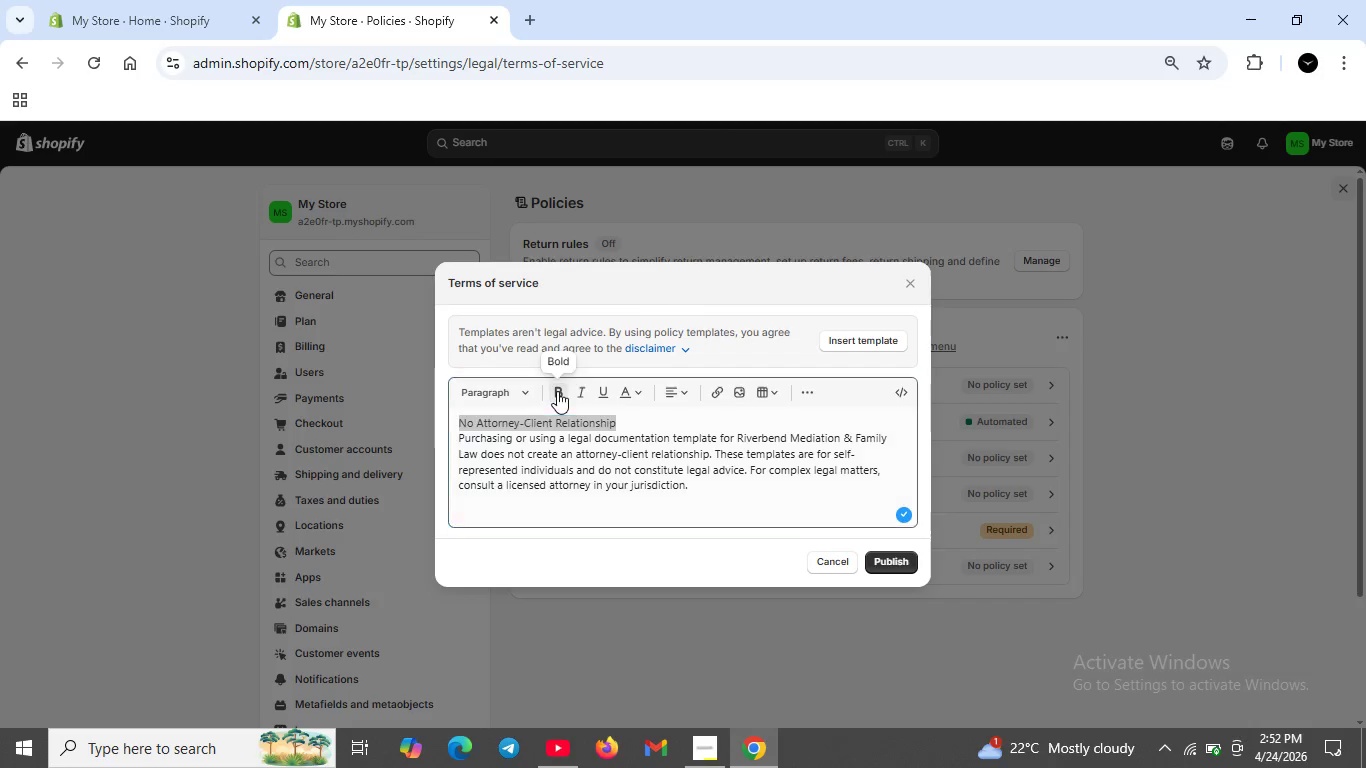 
left_click([557, 391])
 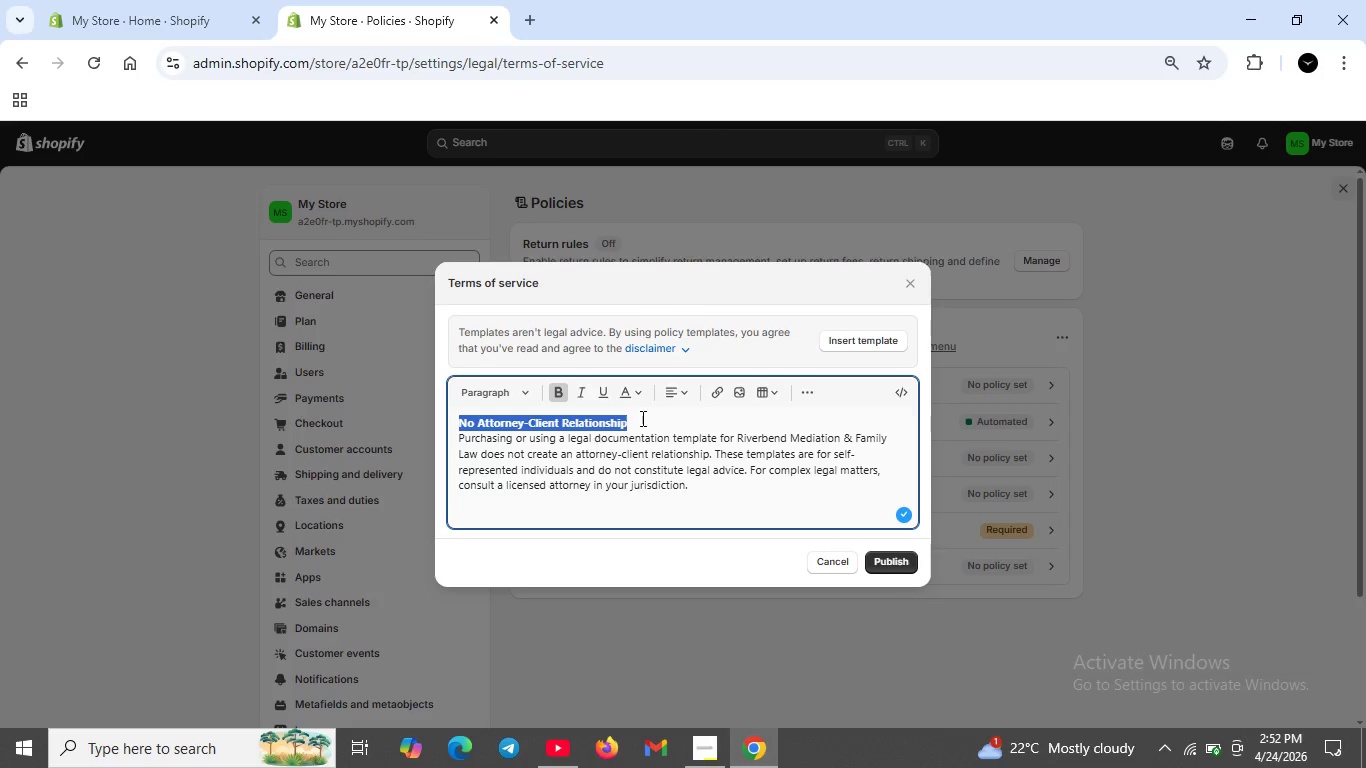 
left_click([644, 417])
 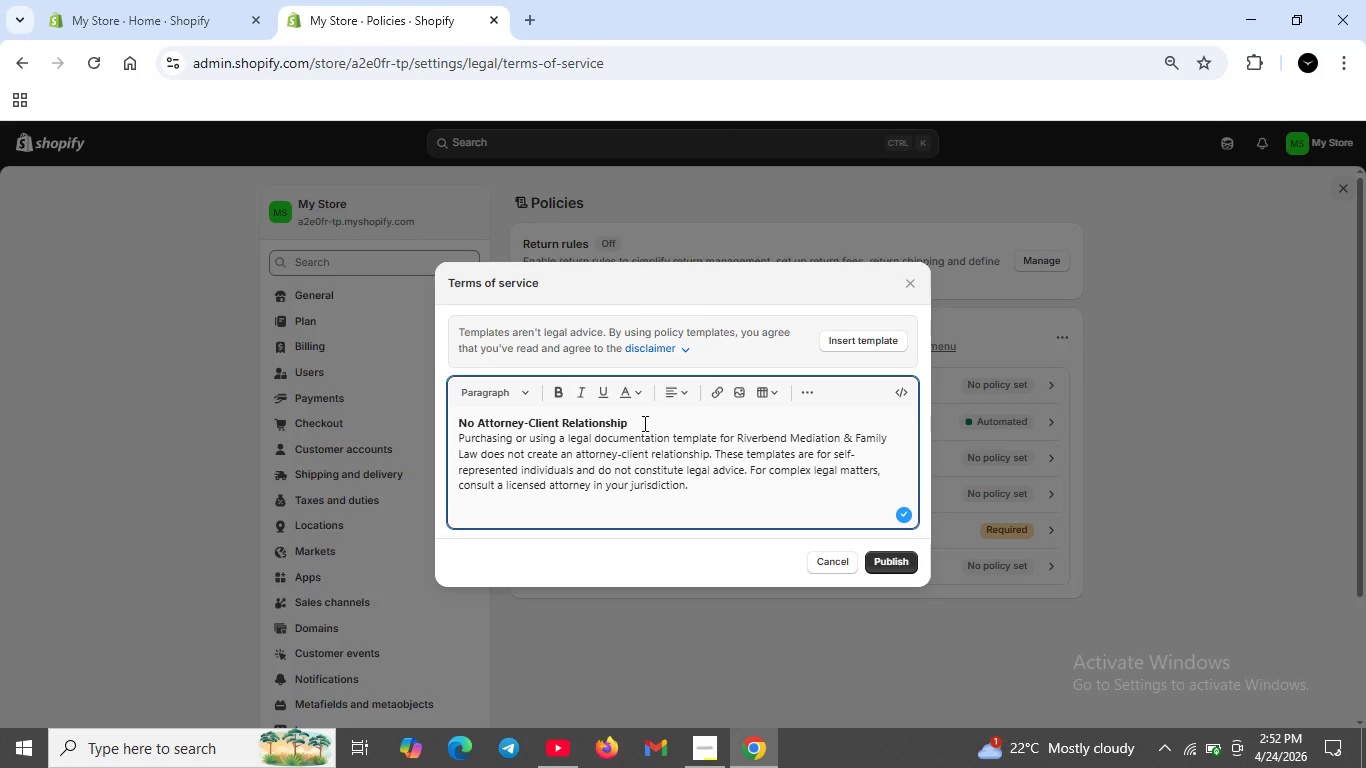 
key(Shift+ShiftRight)
 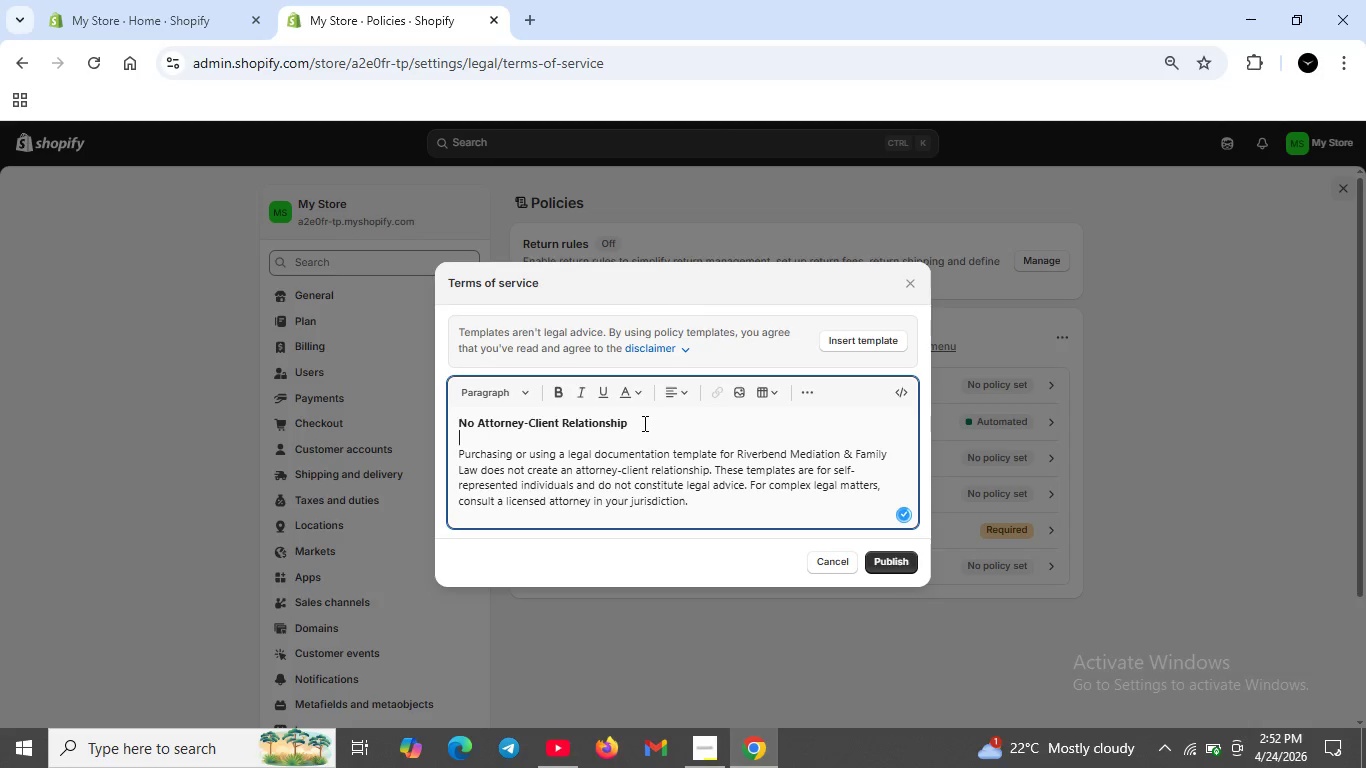 
key(Shift+Enter)
 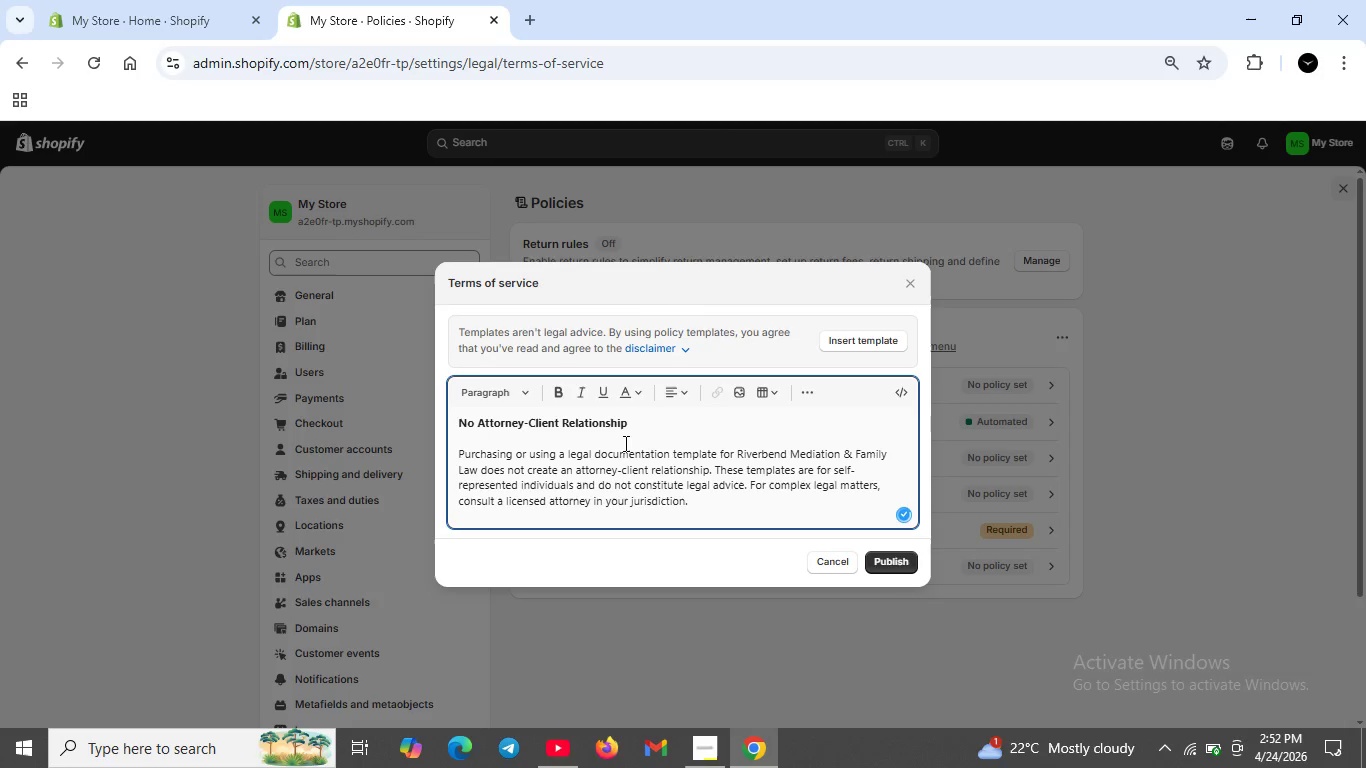 
scroll: coordinate [624, 443], scroll_direction: down, amount: 1.0
 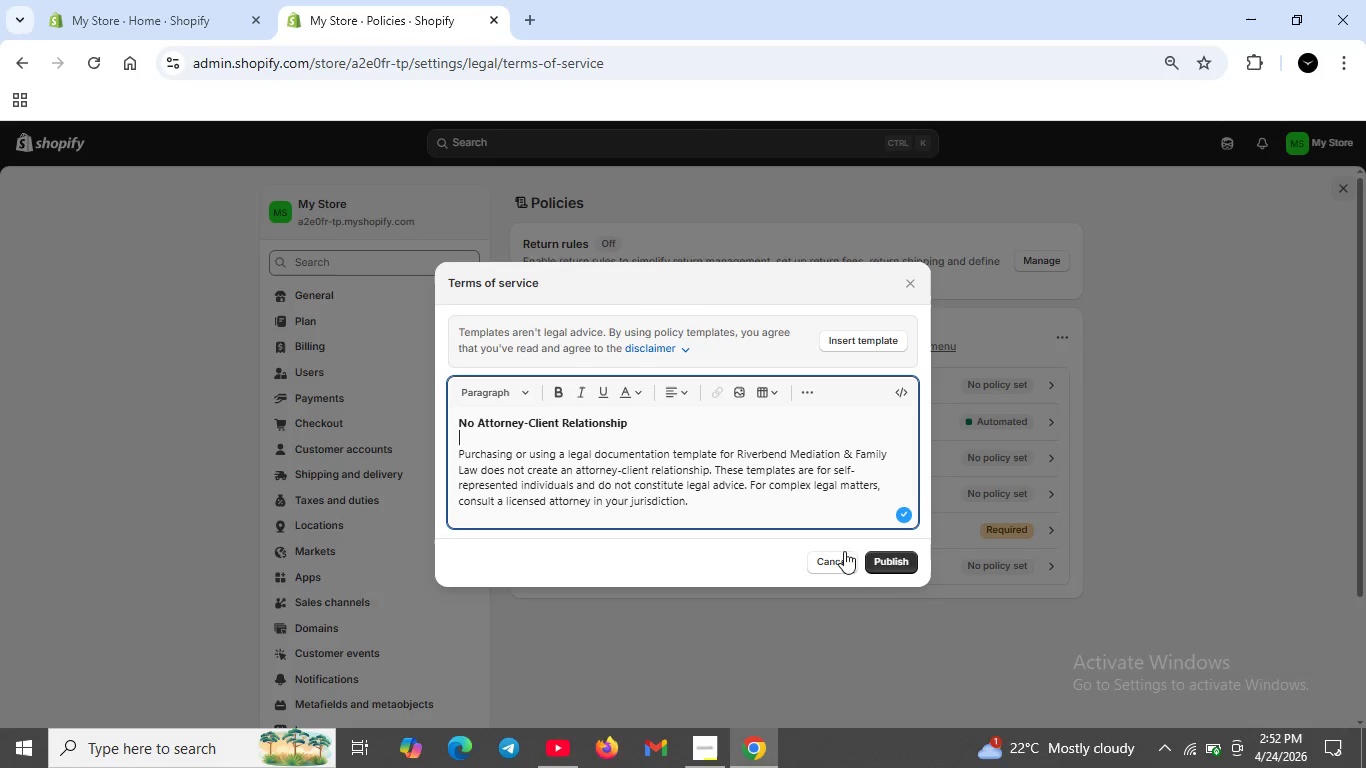 
left_click([879, 560])
 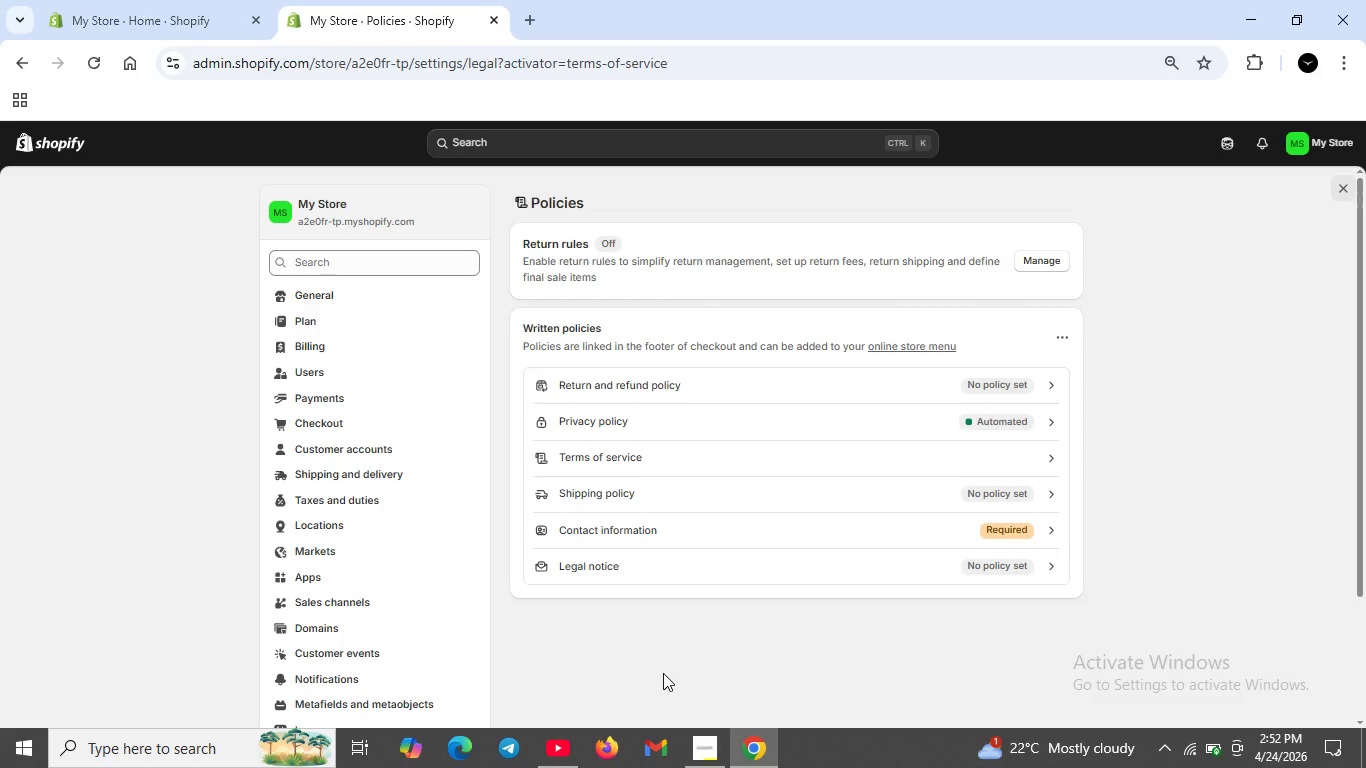 
wait(16.55)
 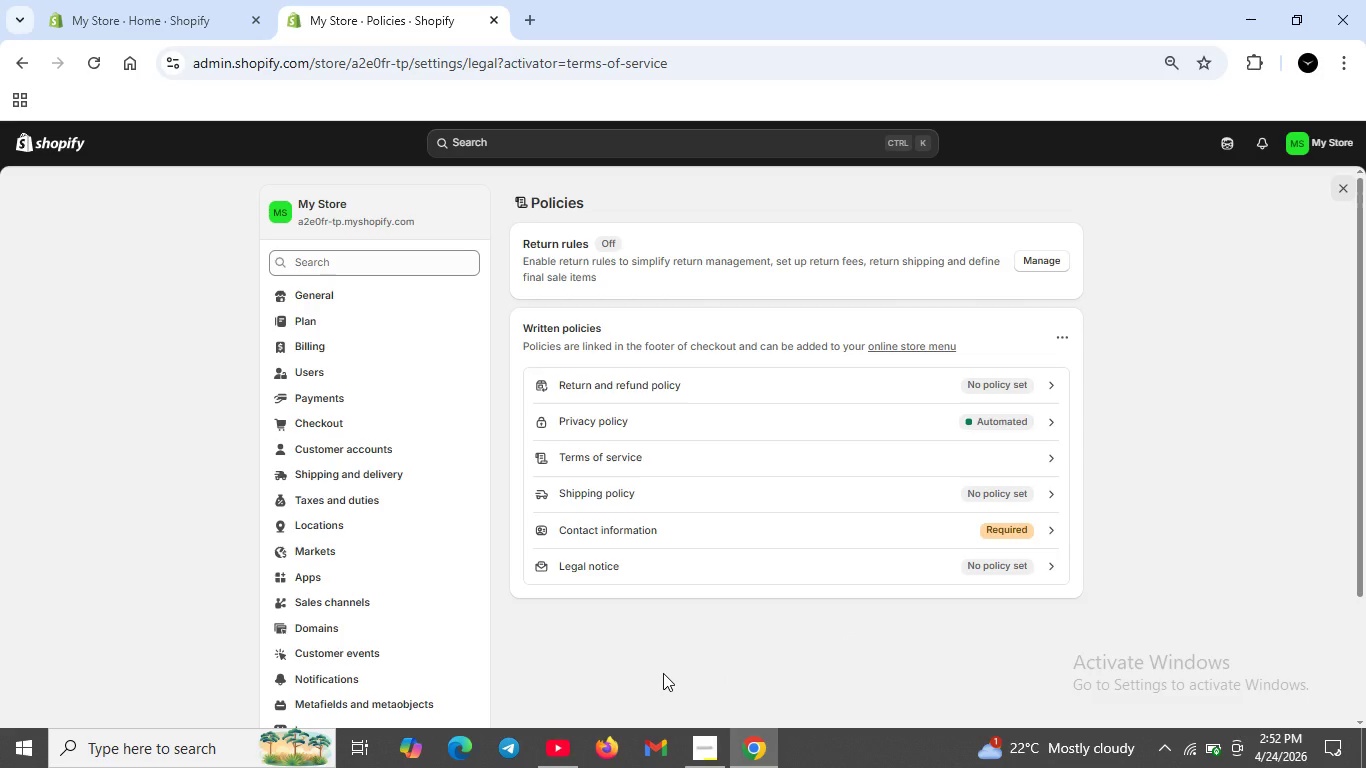 
left_click([31, 70])
 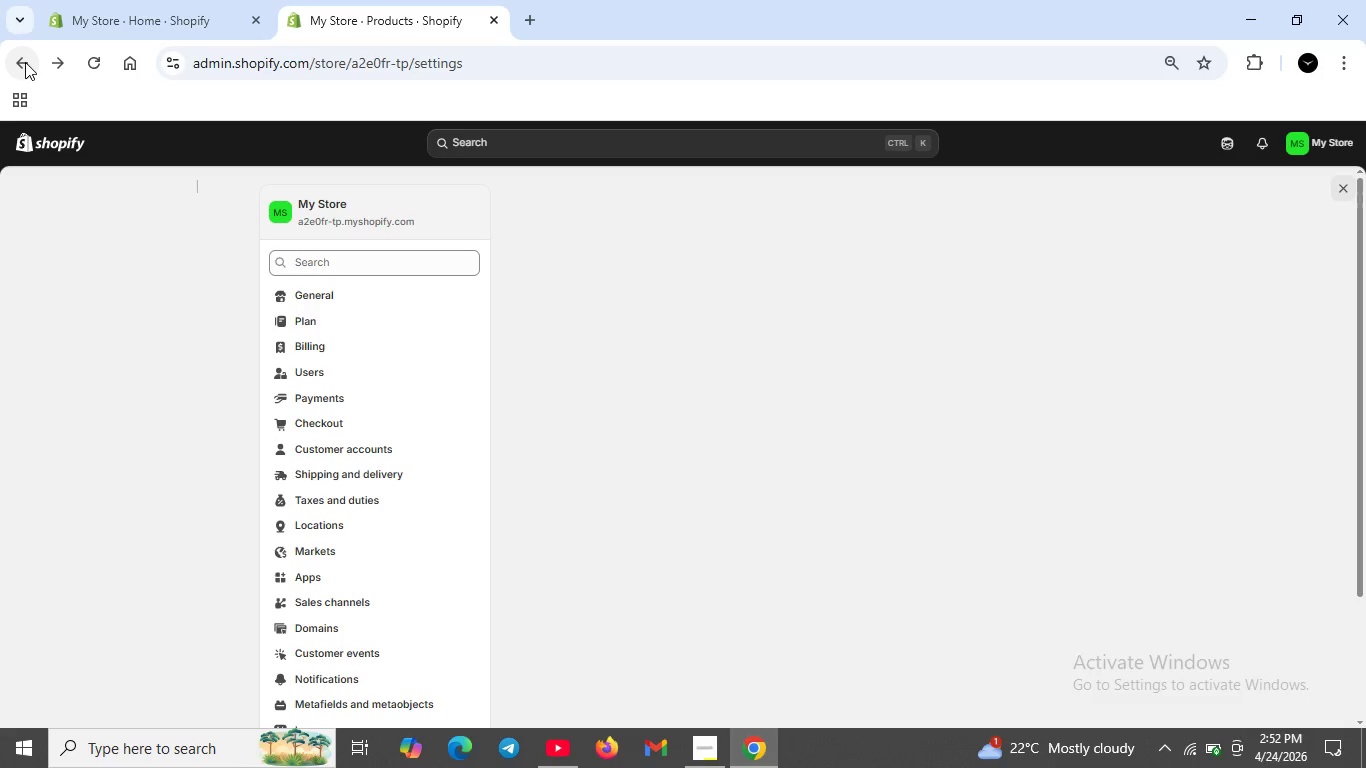 
wait(6.94)
 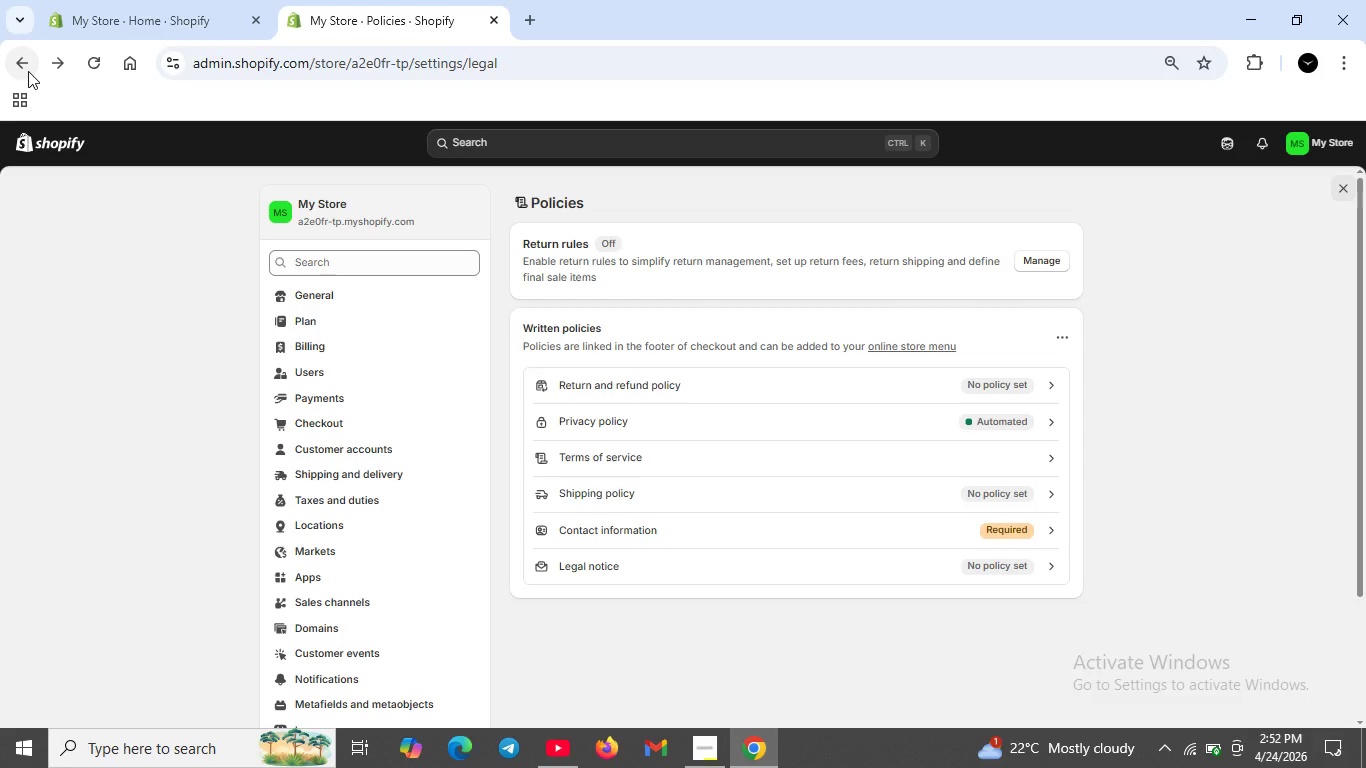 
left_click([25, 62])
 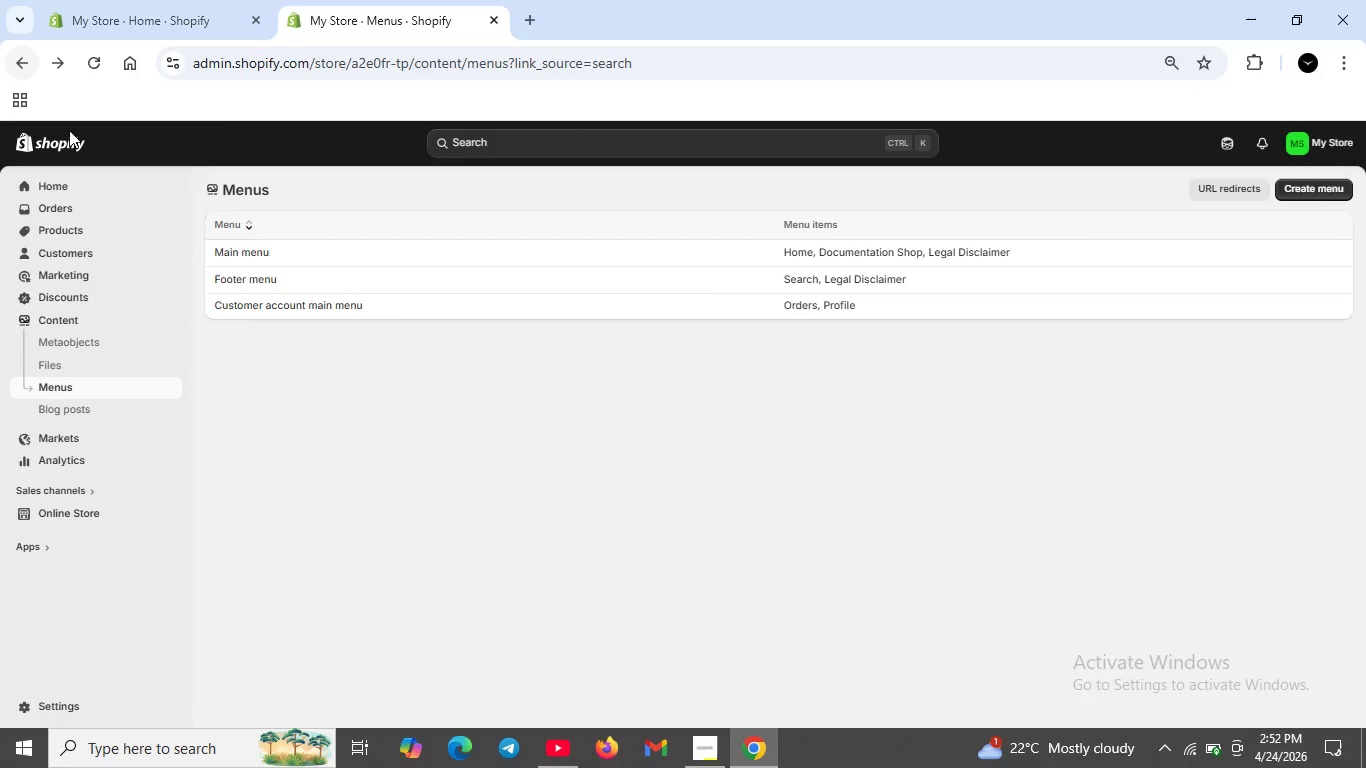 
left_click([97, 238])
 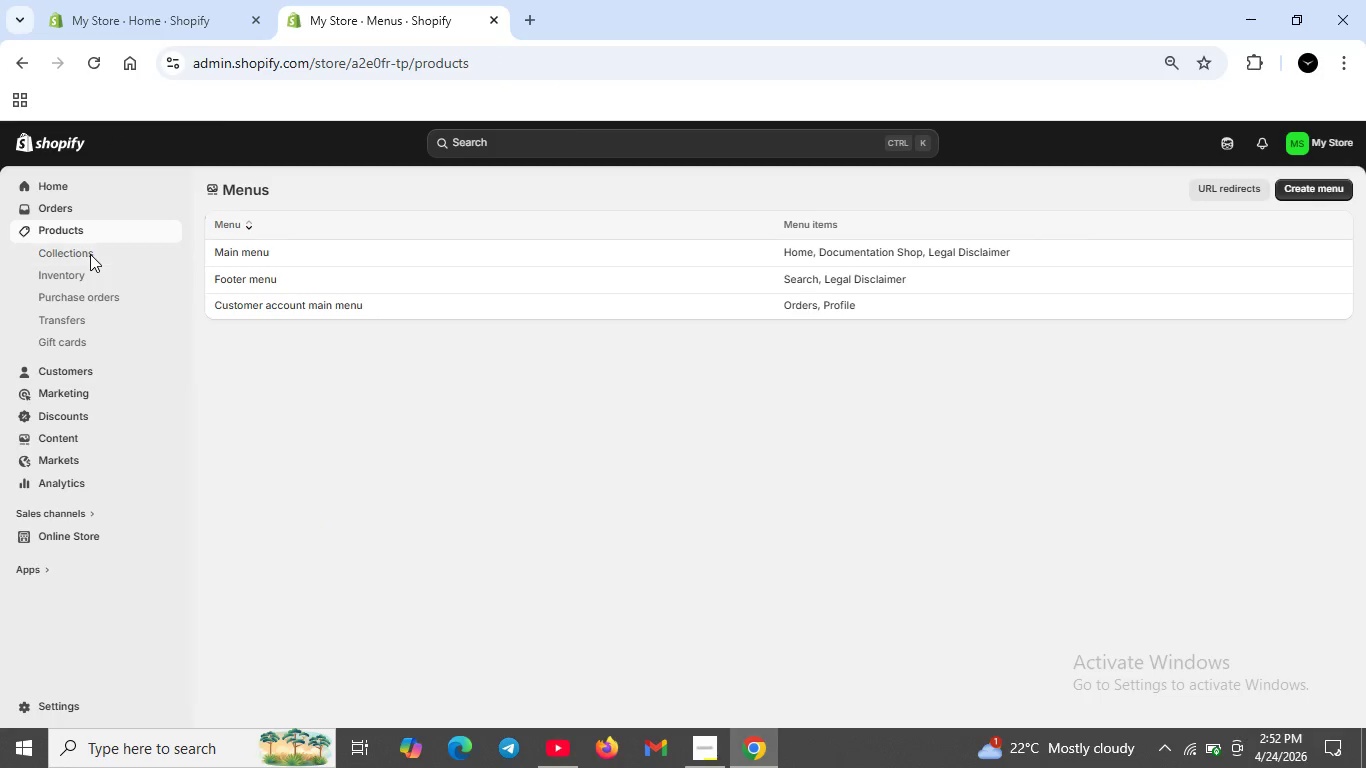 
left_click([90, 254])
 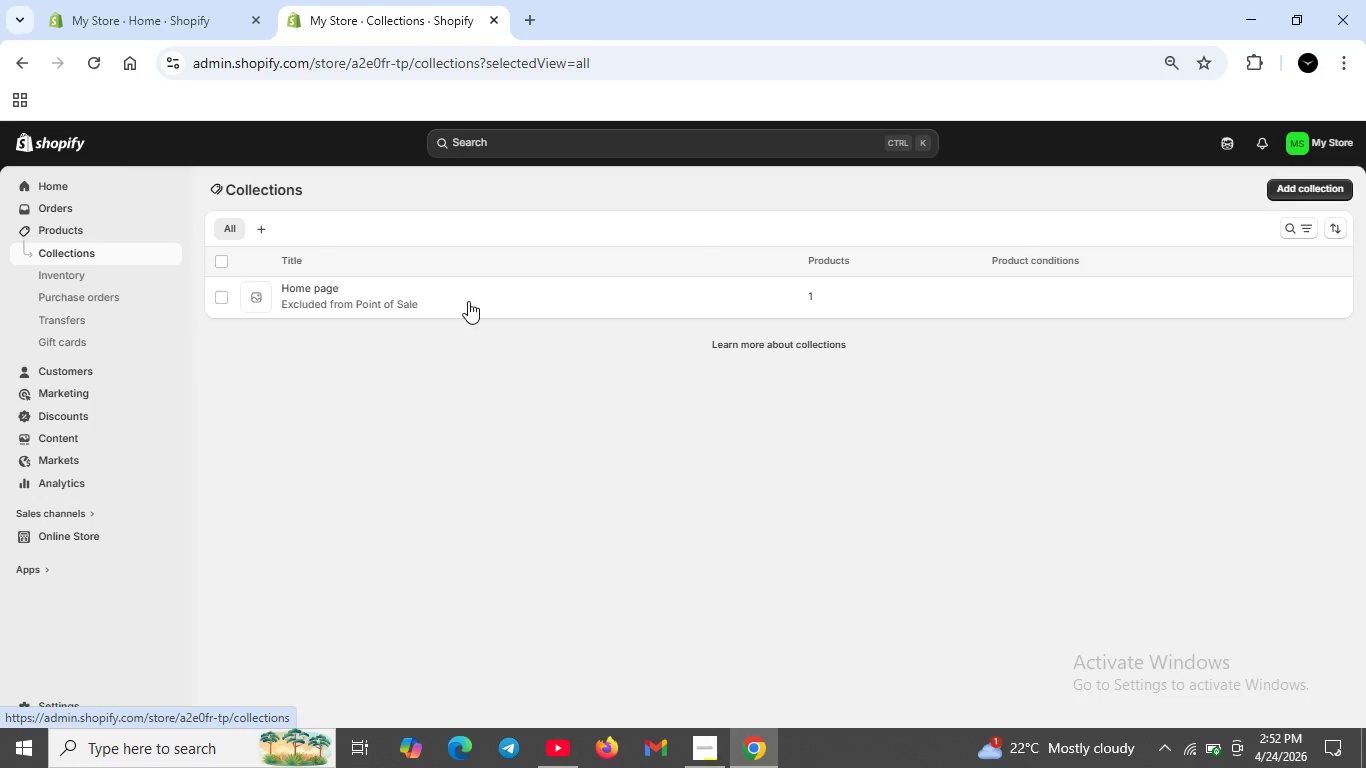 
wait(7.38)
 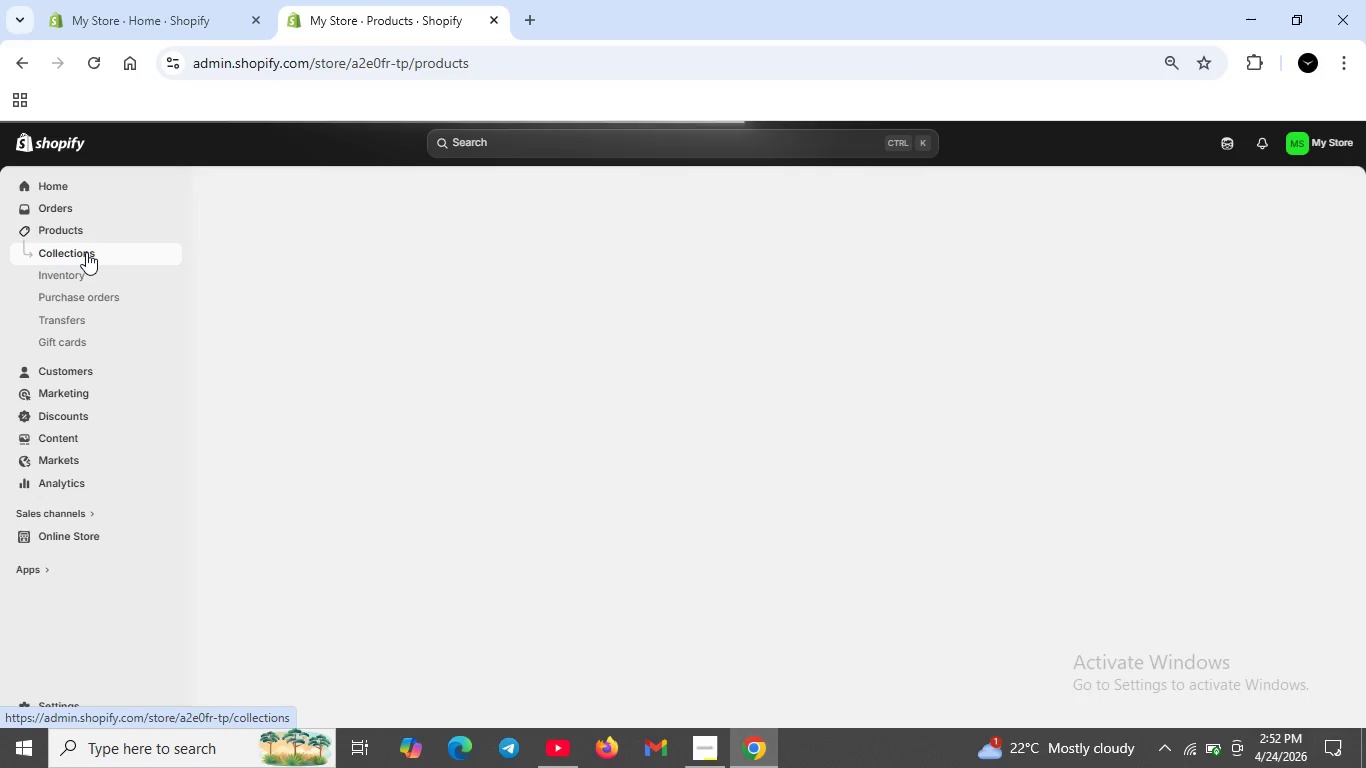 
left_click([222, 294])
 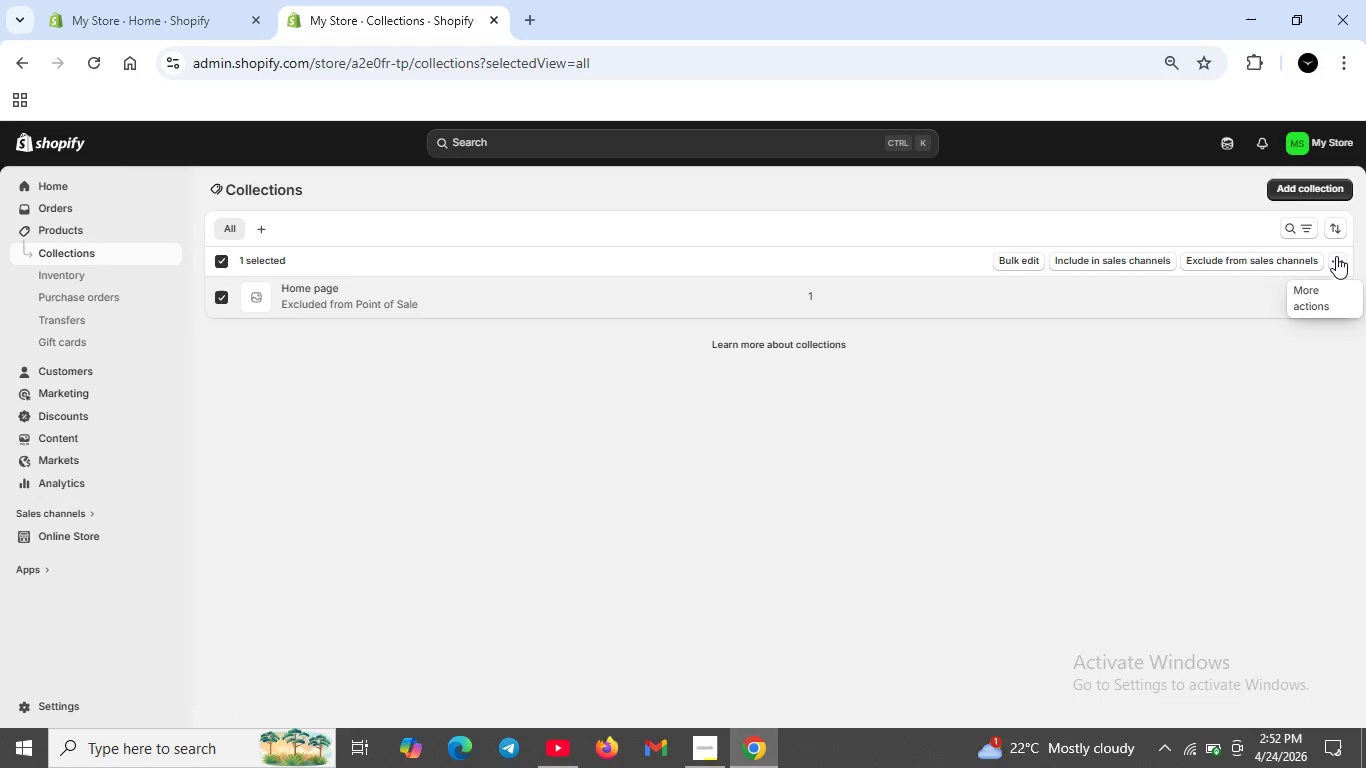 
left_click([1336, 256])
 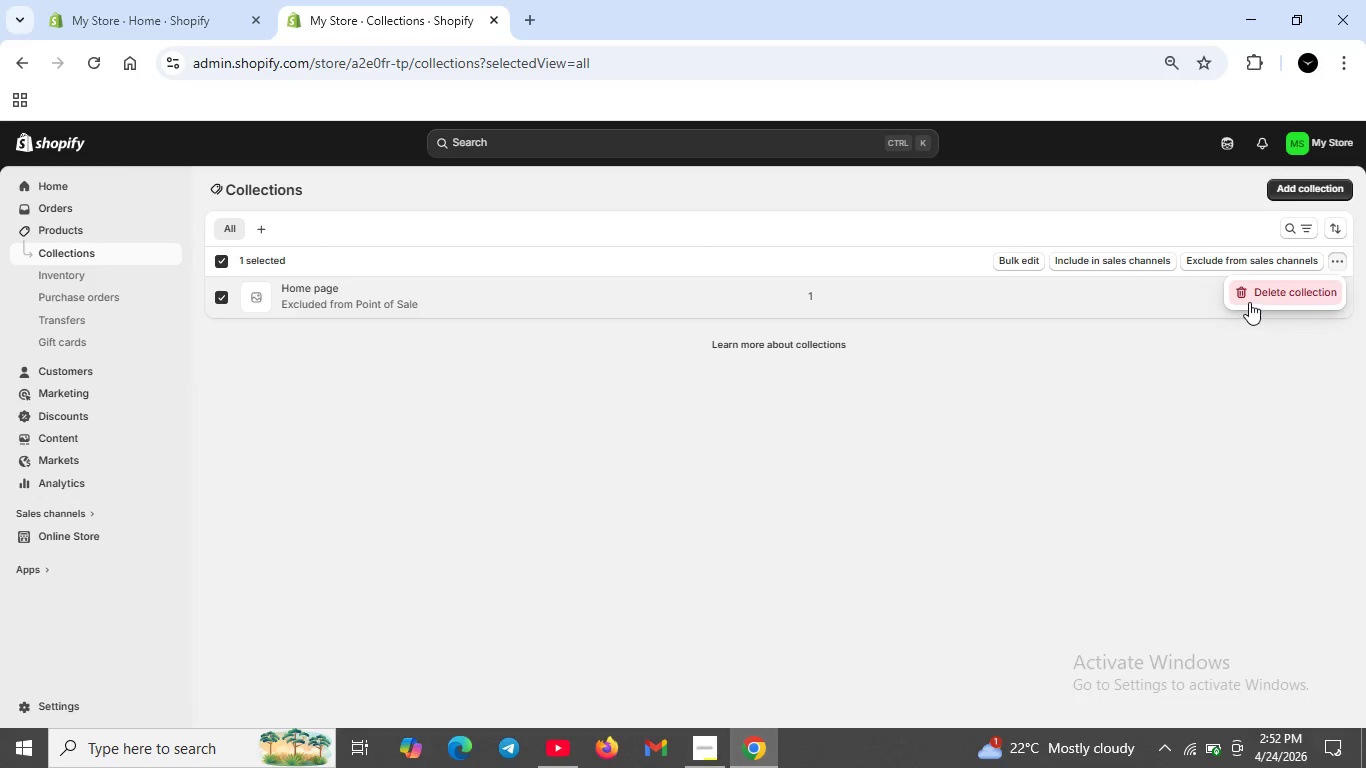 
left_click([1249, 299])
 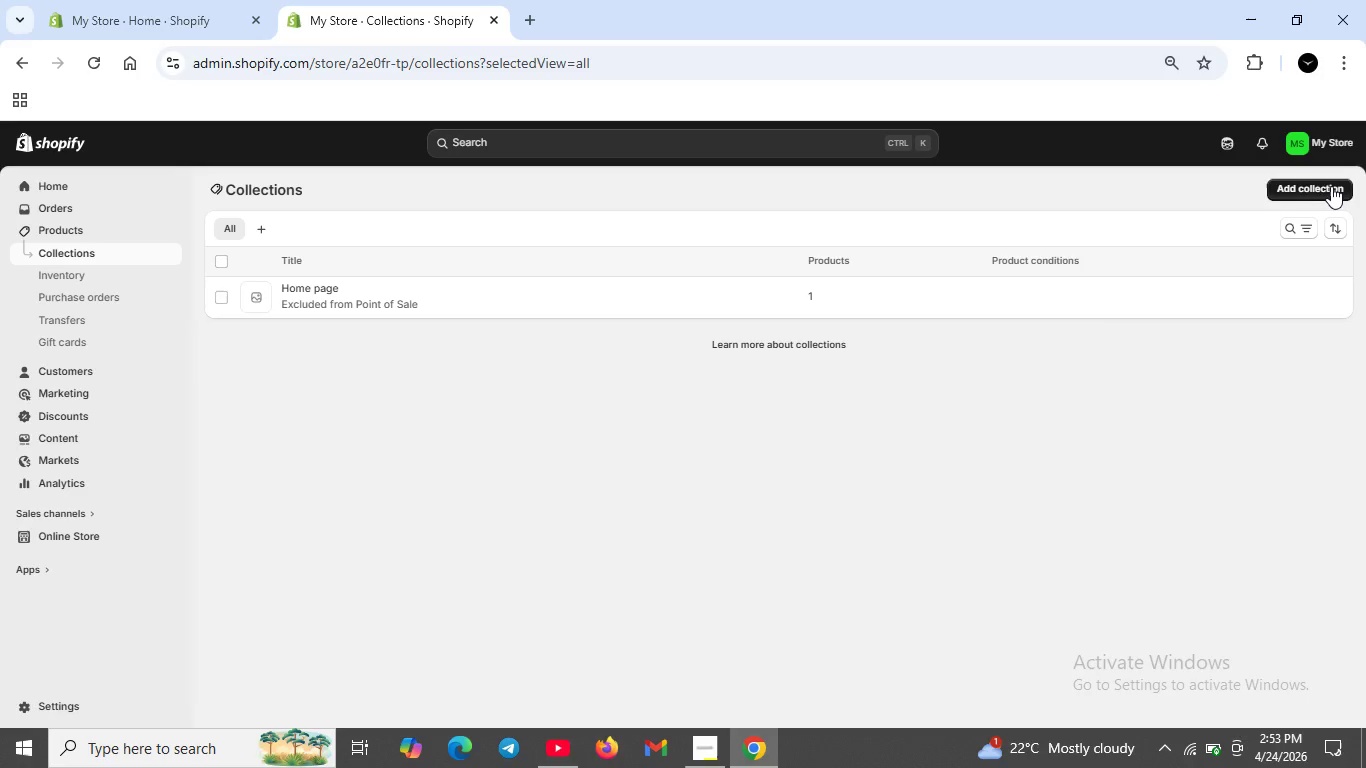 
wait(9.22)
 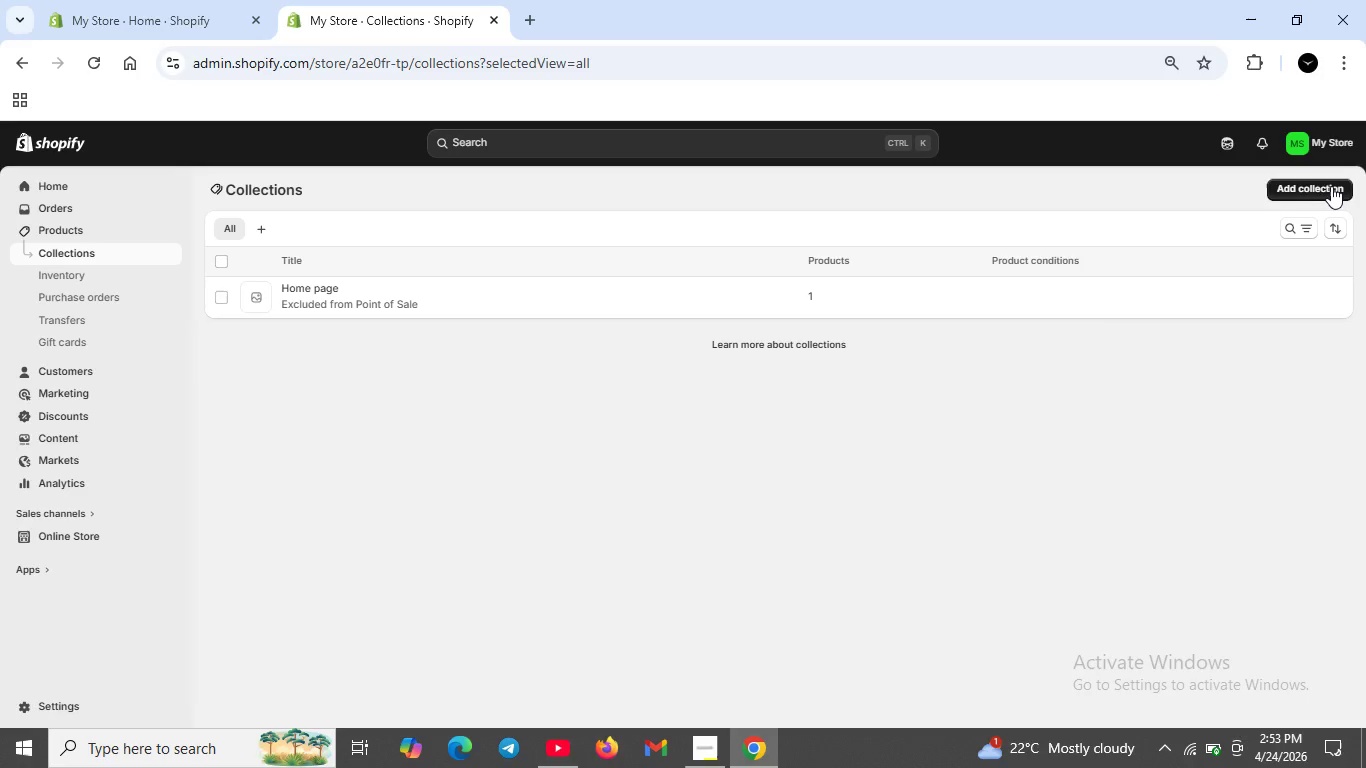 
left_click([484, 246])
 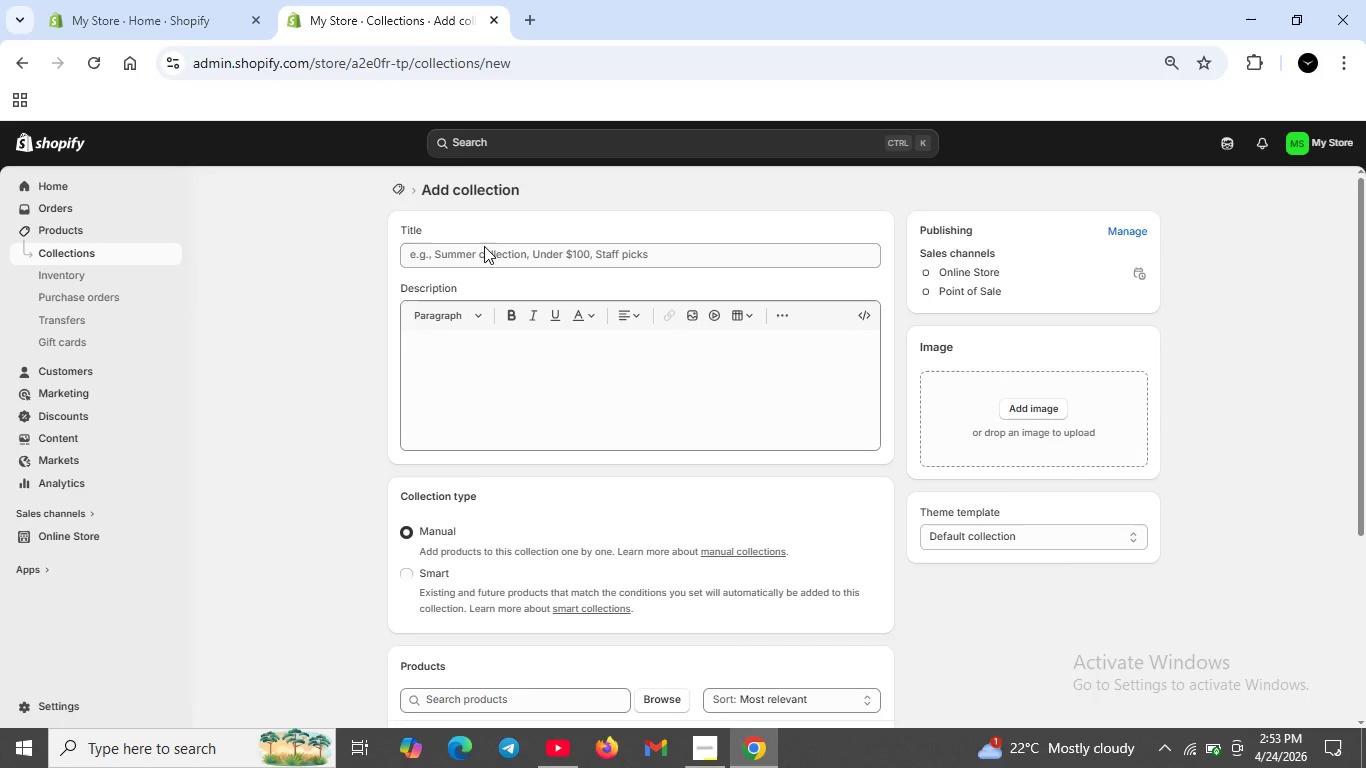 
type(Documen)
key(Backspace)
key(Backspace)
key(Backspace)
key(Backspace)
 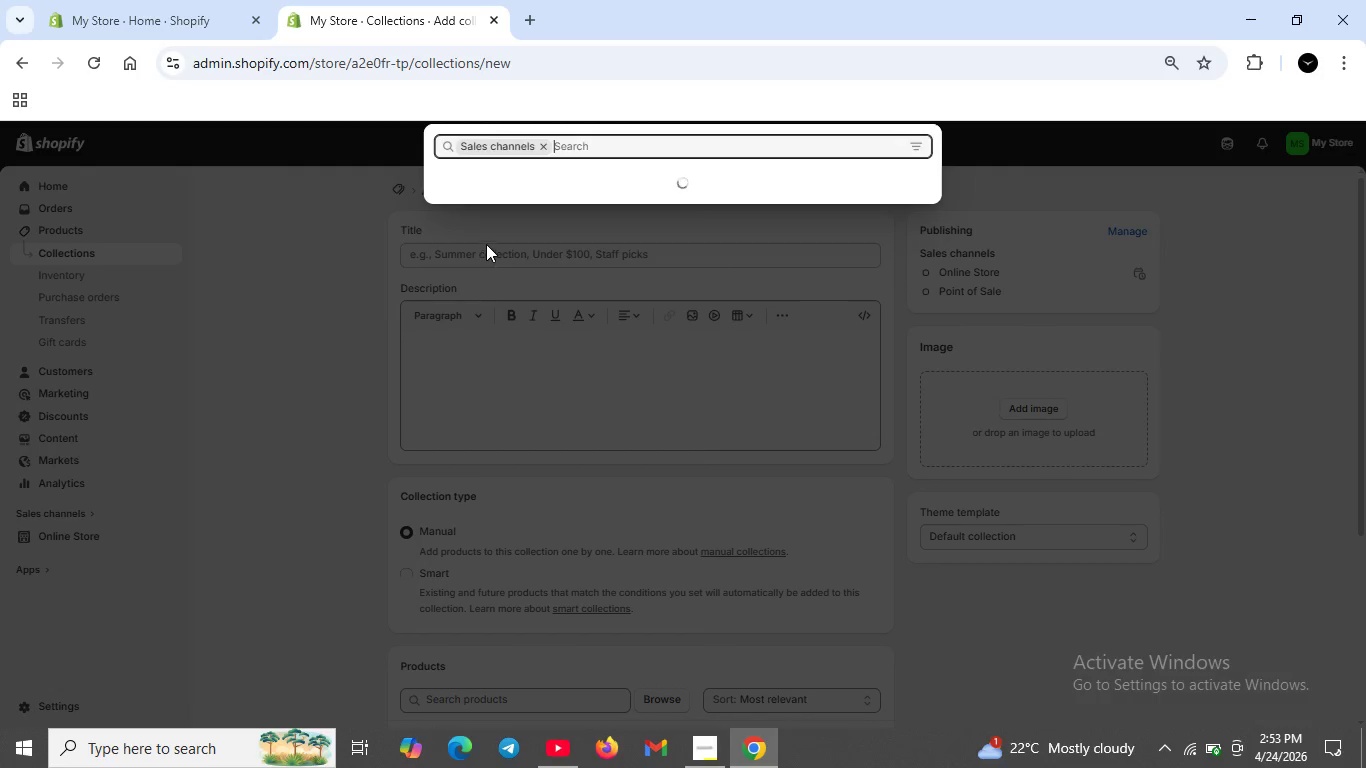 
left_click([486, 244])
 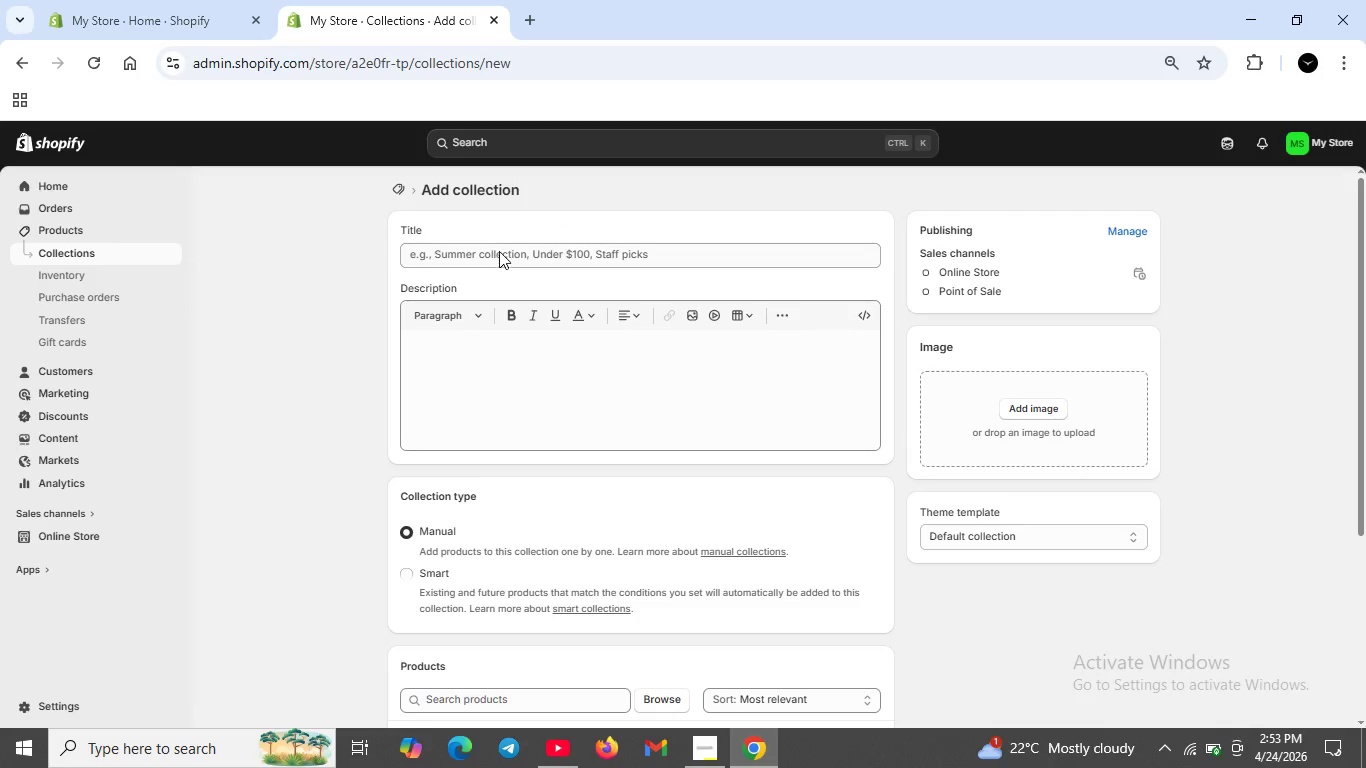 
left_click([499, 251])
 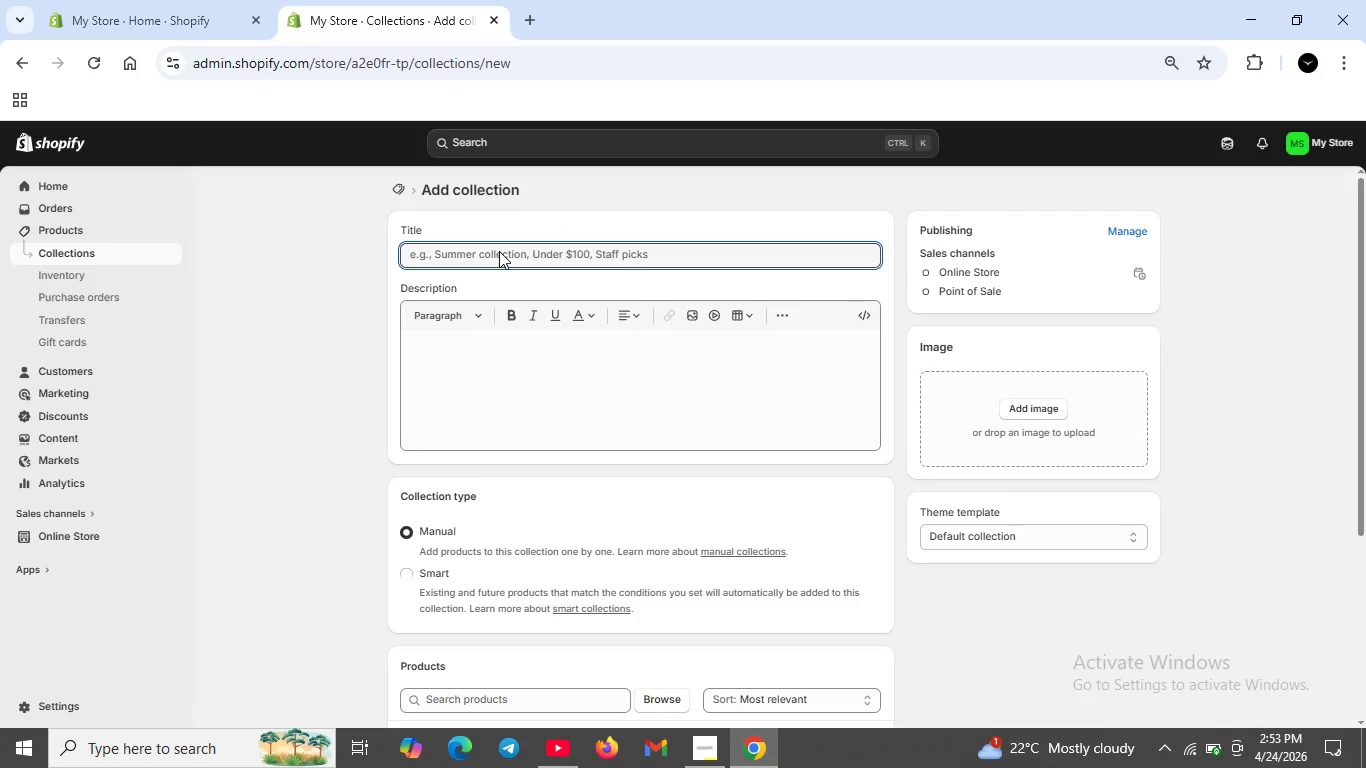 
type(Documentation Shop)
 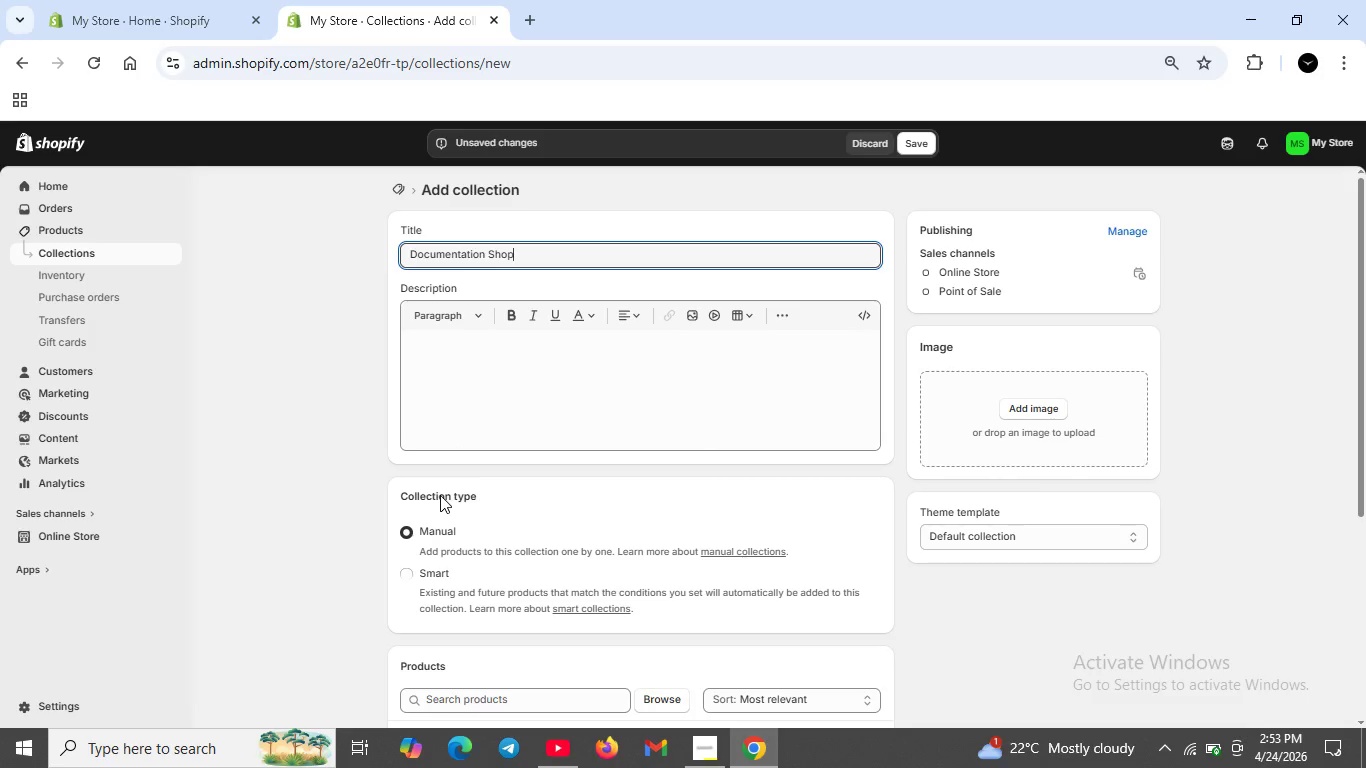 
wait(6.66)
 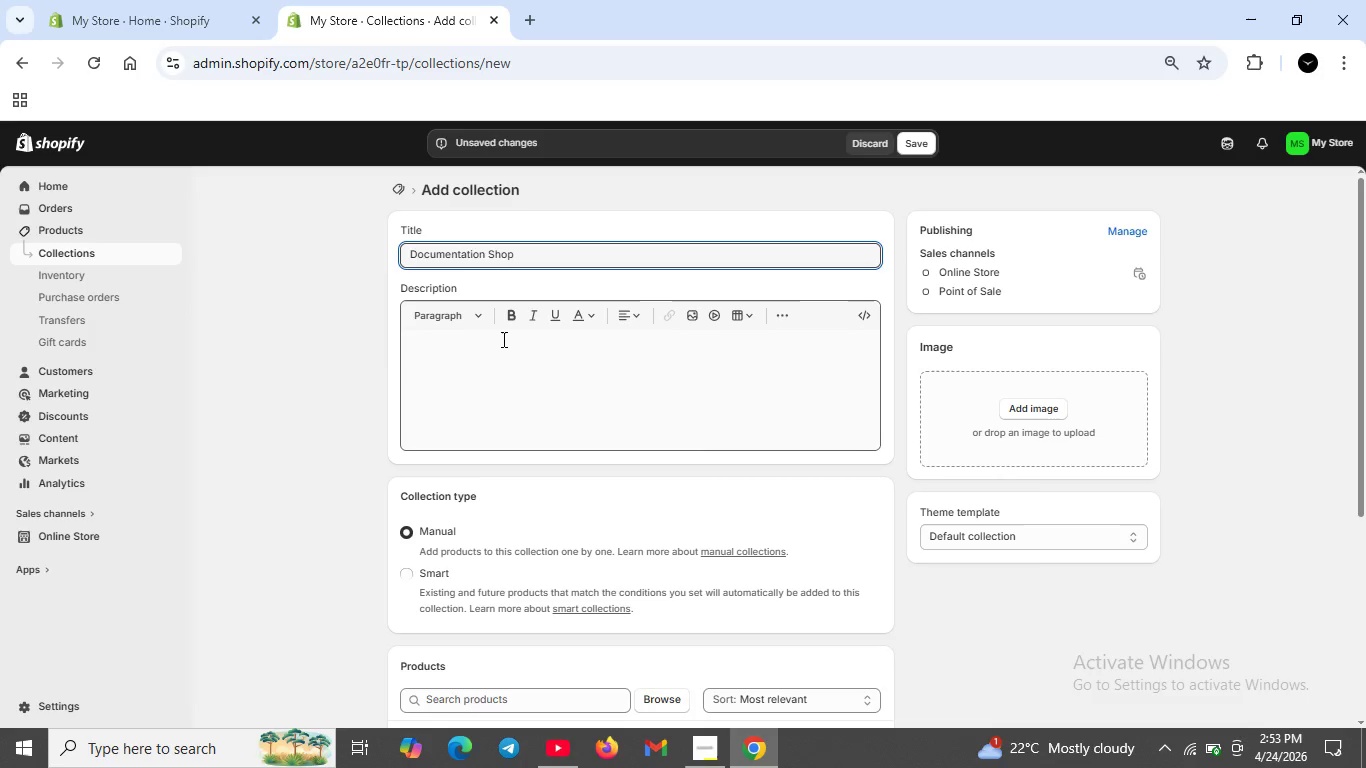 
scroll: coordinate [443, 557], scroll_direction: down, amount: 1.0
 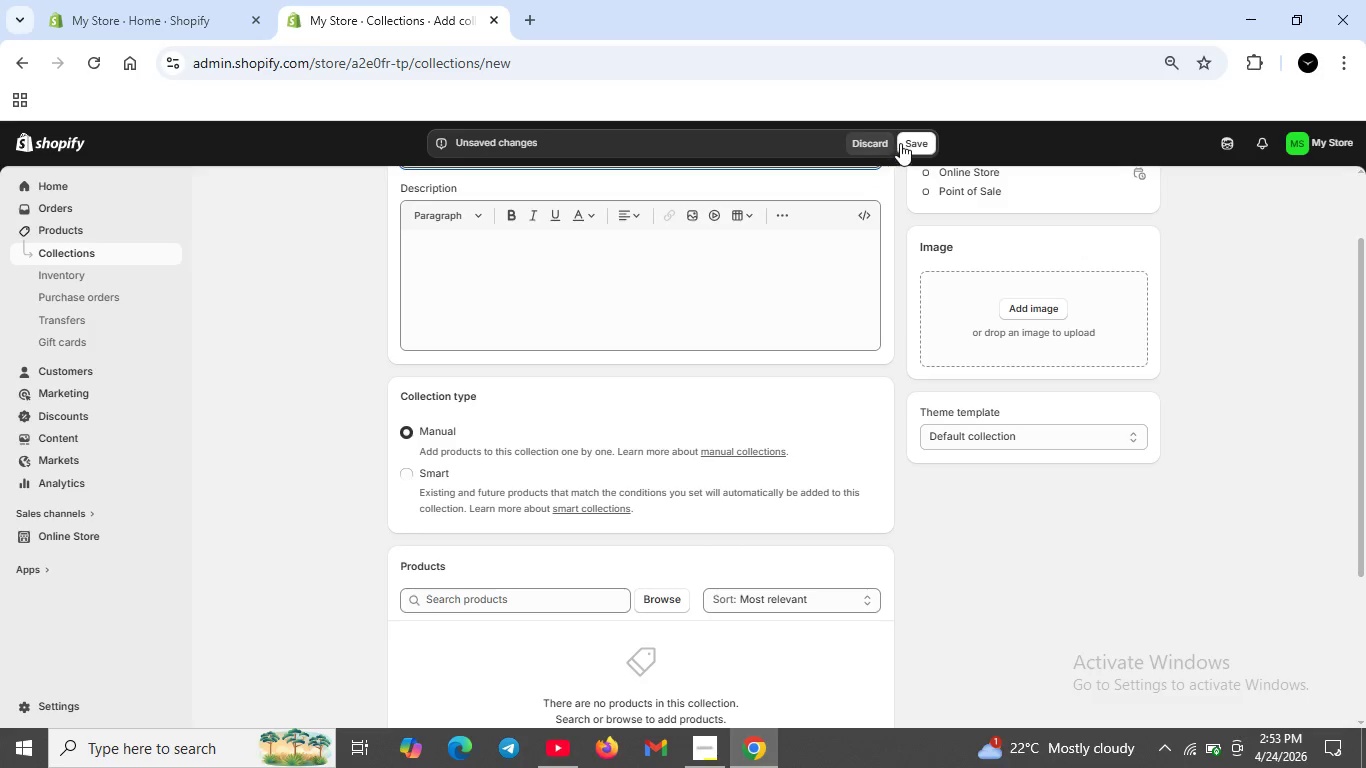 
left_click([908, 137])
 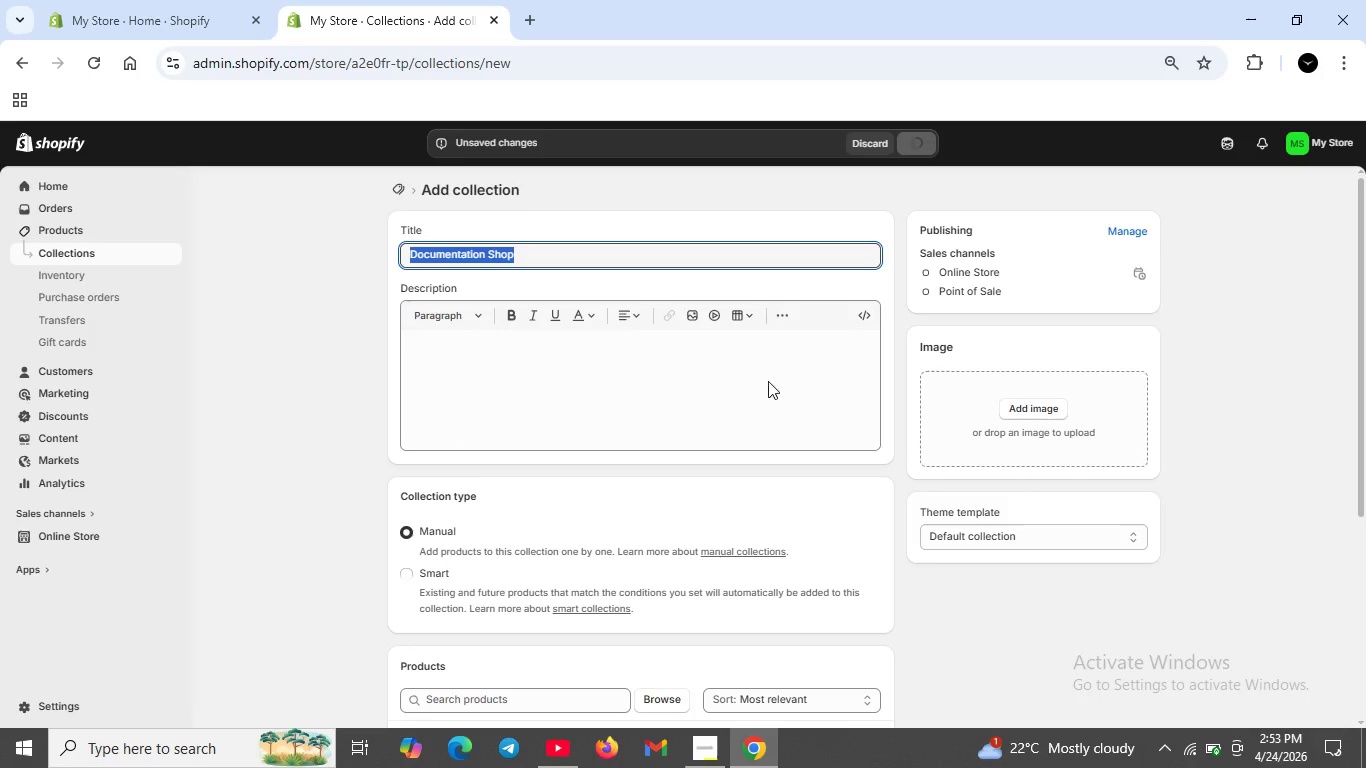 
scroll: coordinate [750, 431], scroll_direction: down, amount: 3.0
 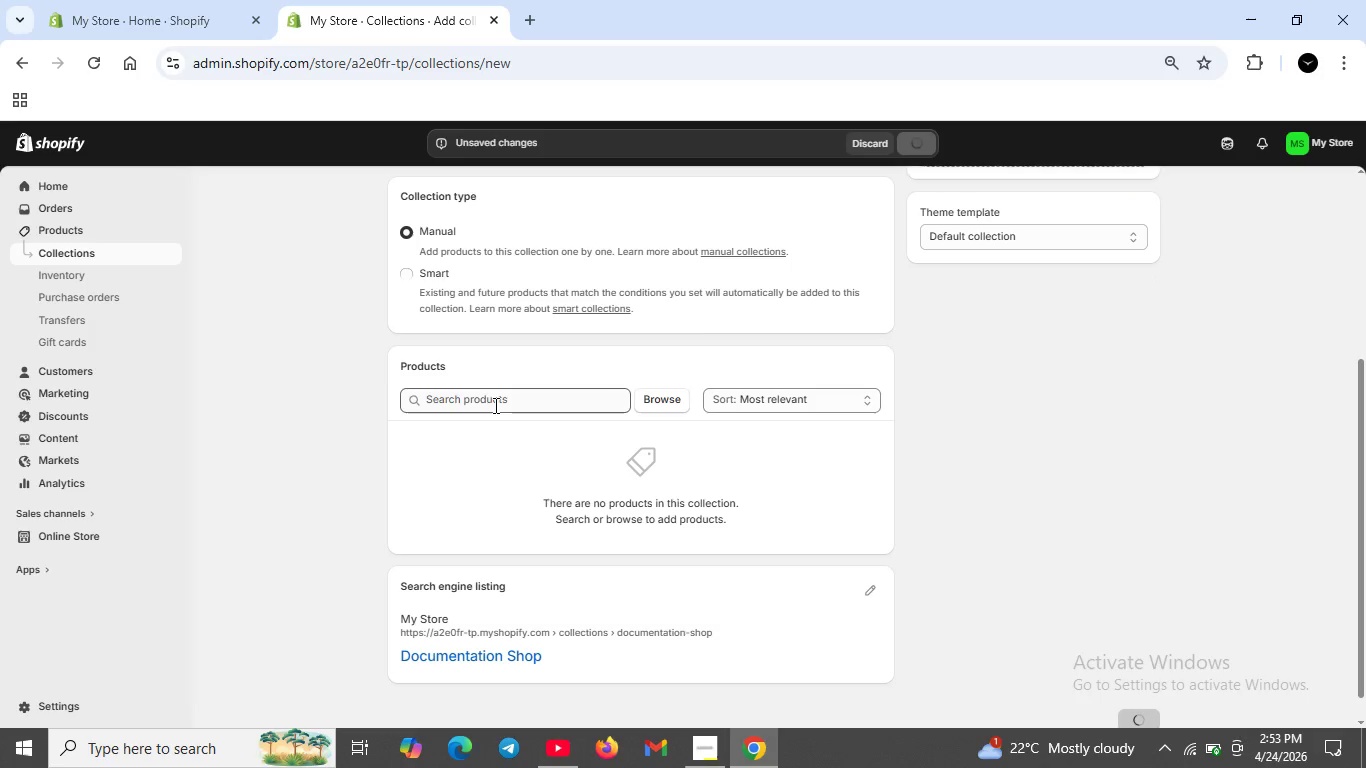 
left_click([494, 405])
 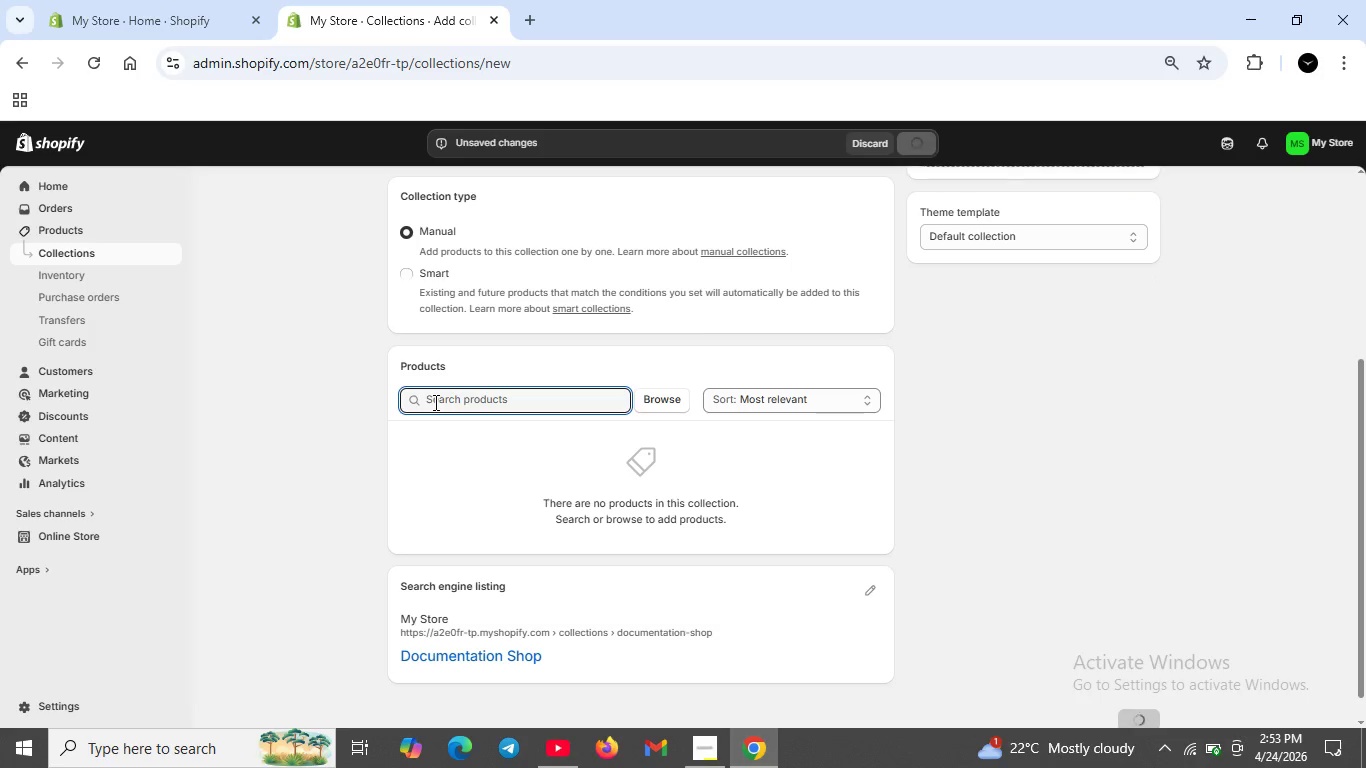 
left_click([434, 402])
 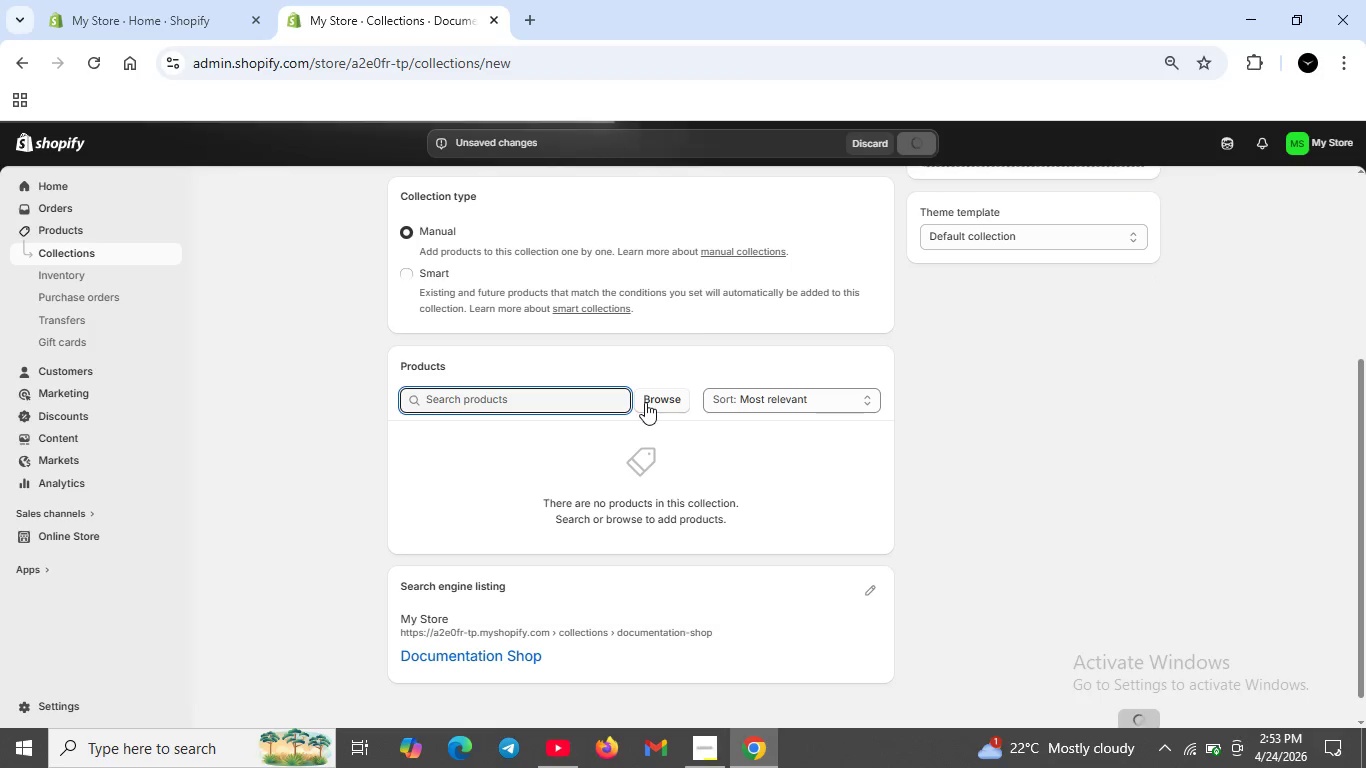 
left_click([645, 402])
 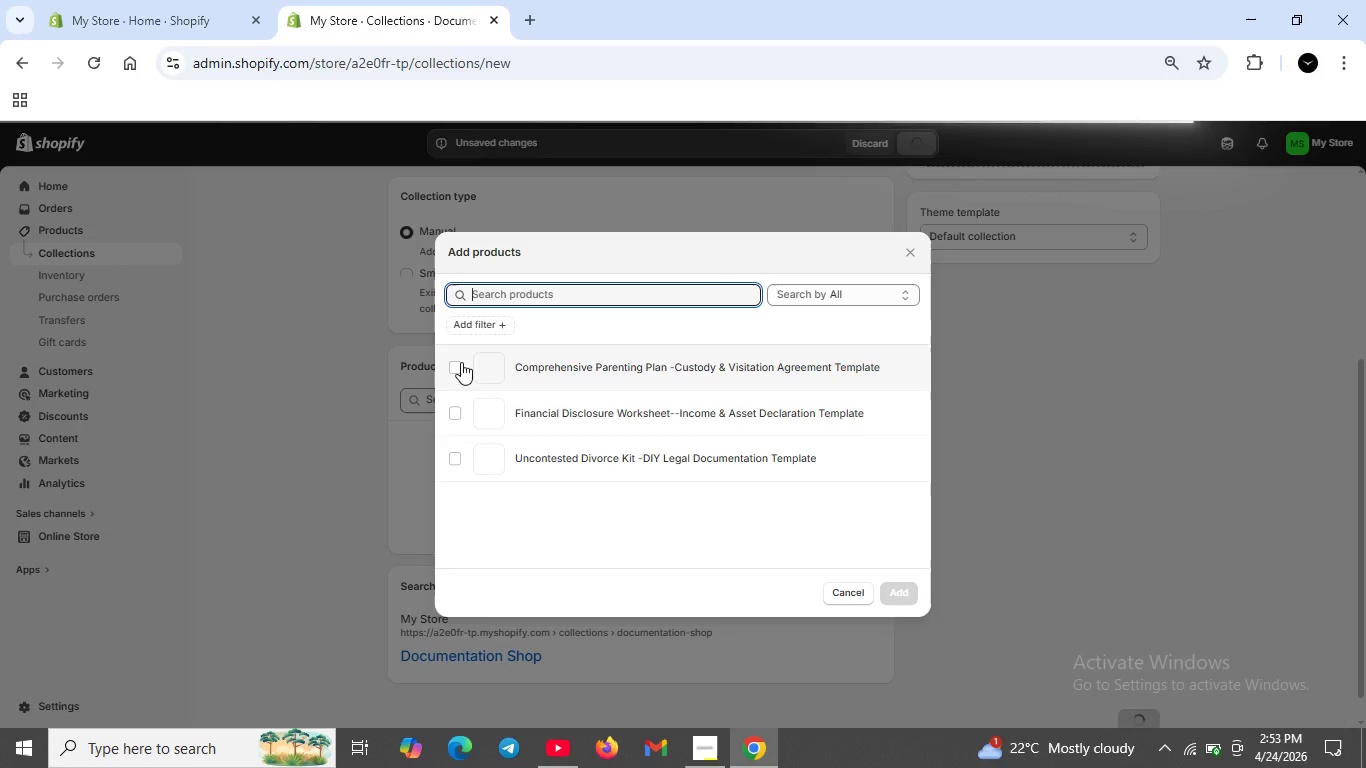 
left_click([461, 362])
 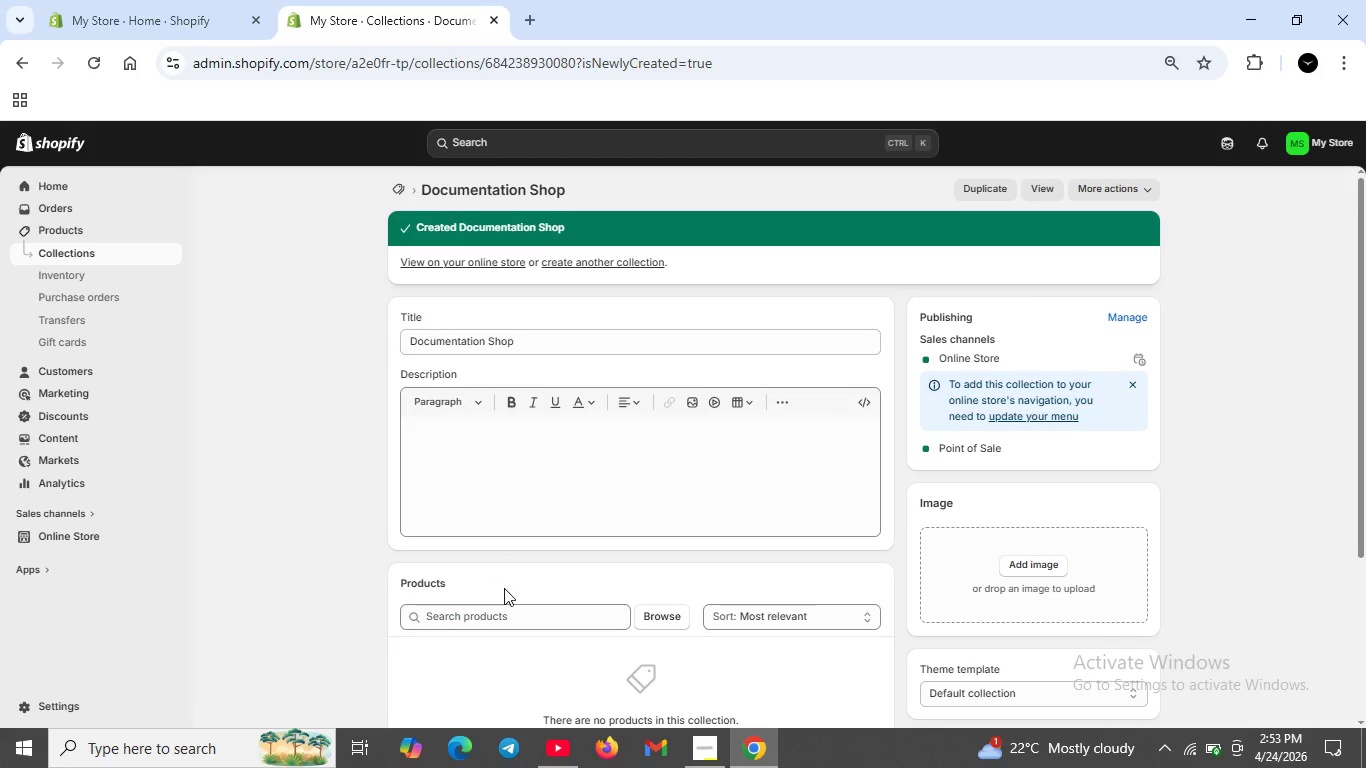 
left_click([511, 613])
 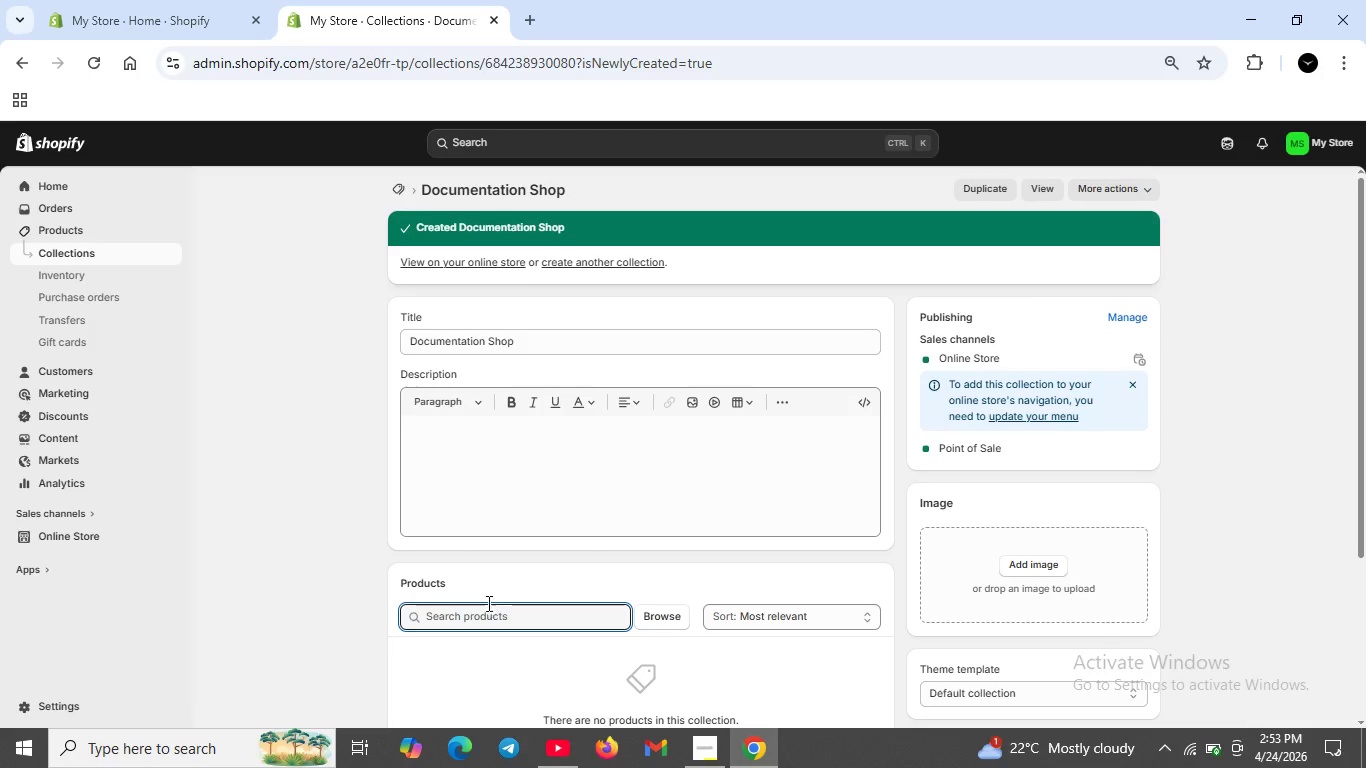 
scroll: coordinate [488, 601], scroll_direction: down, amount: 1.0
 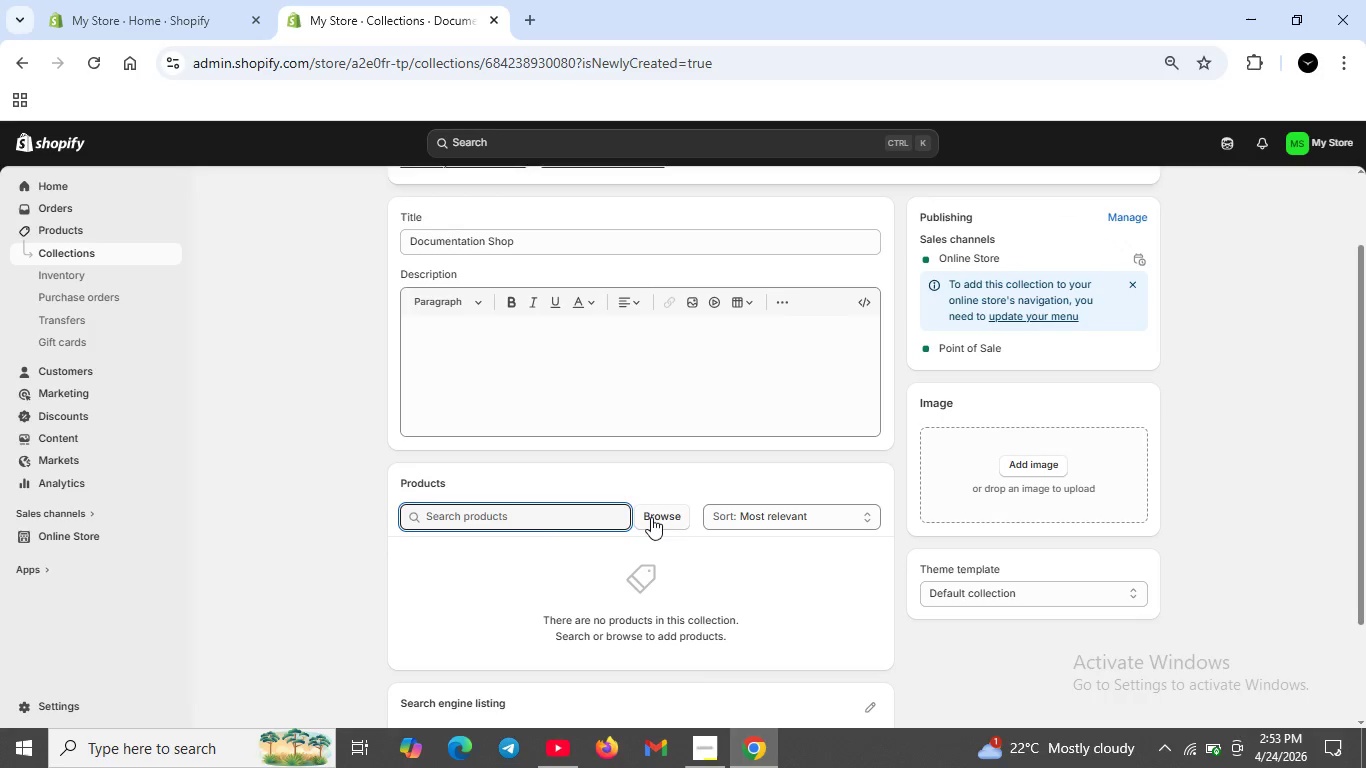 
left_click([651, 517])
 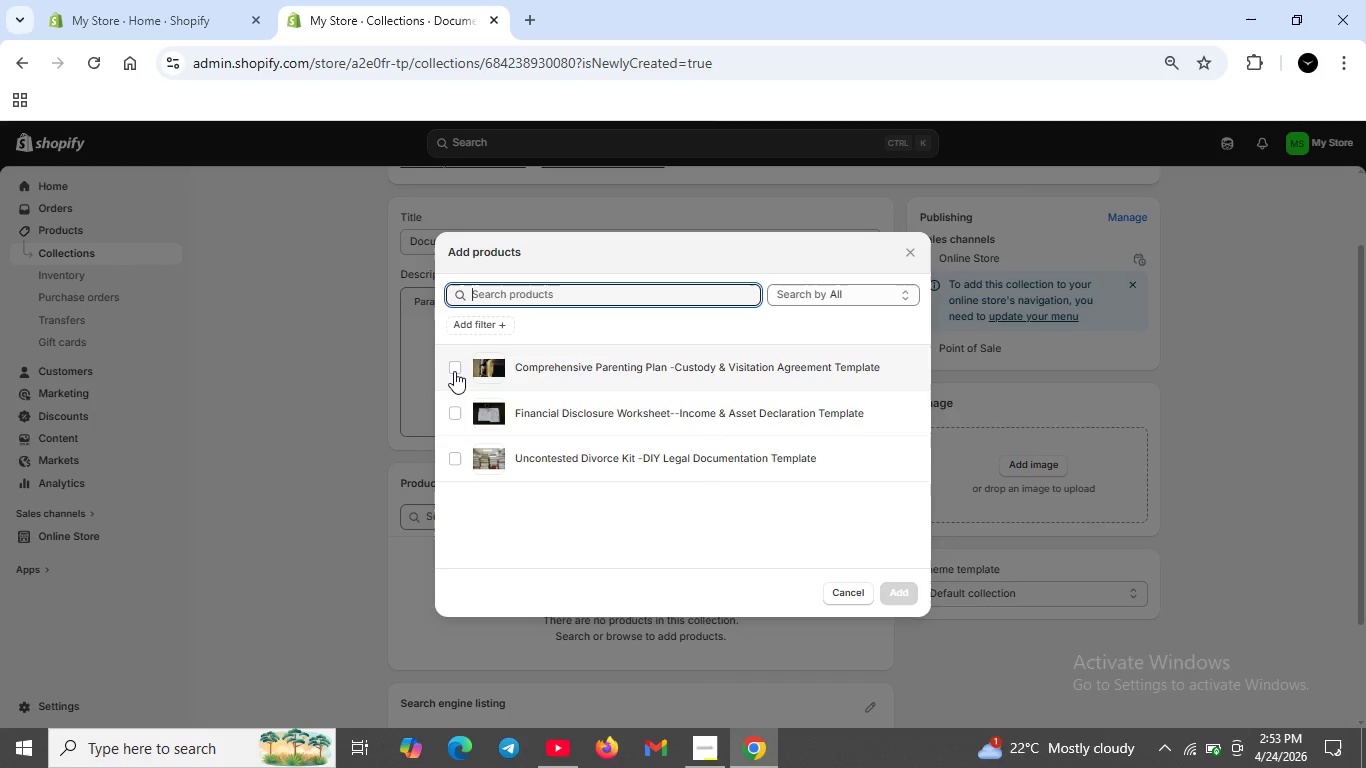 
left_click([455, 370])
 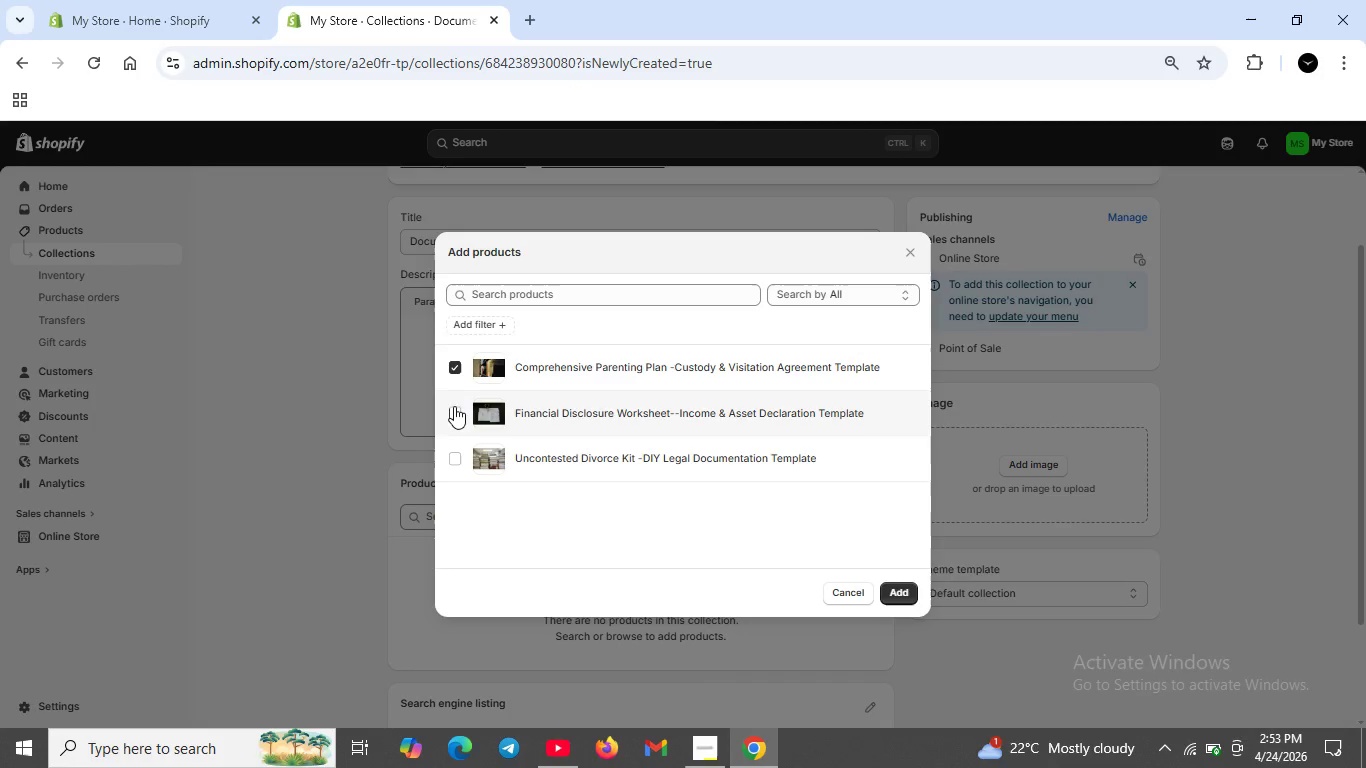 
left_click([454, 406])
 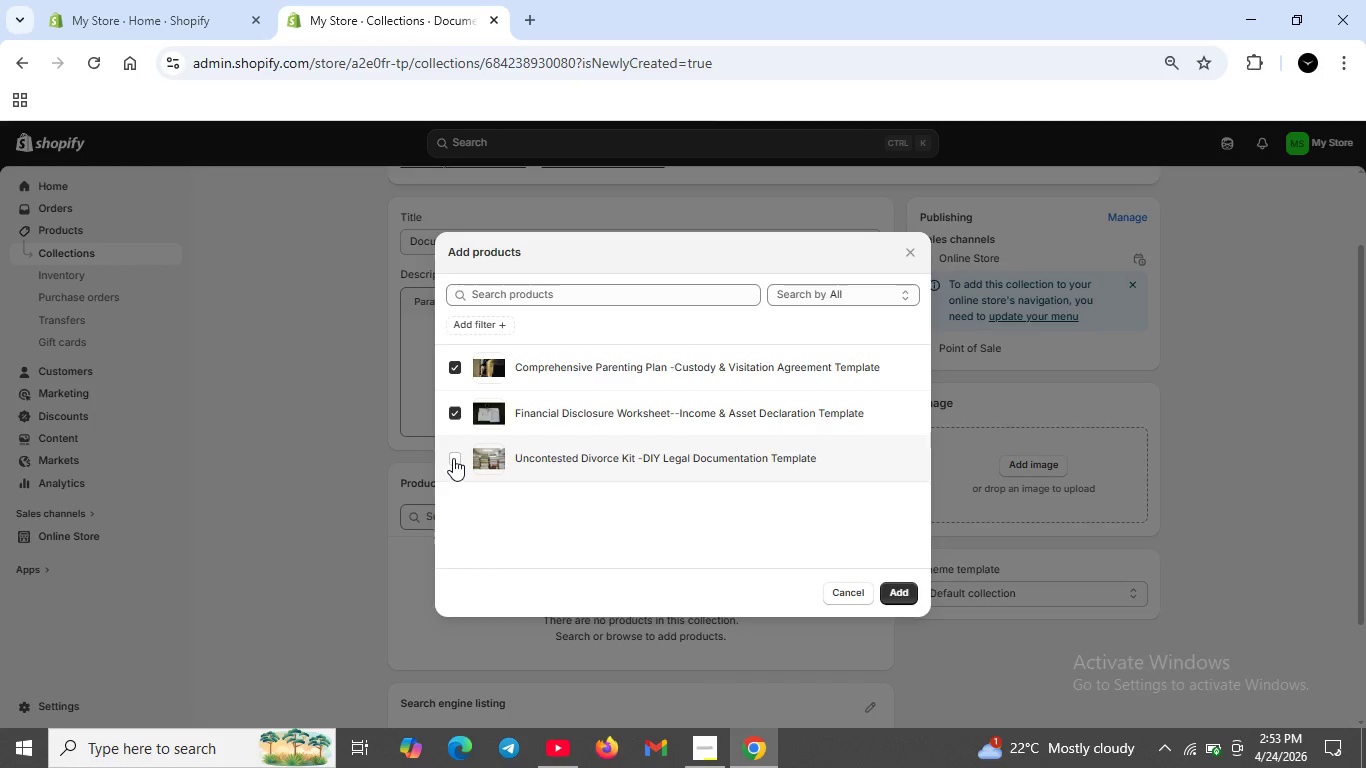 
left_click([454, 458])
 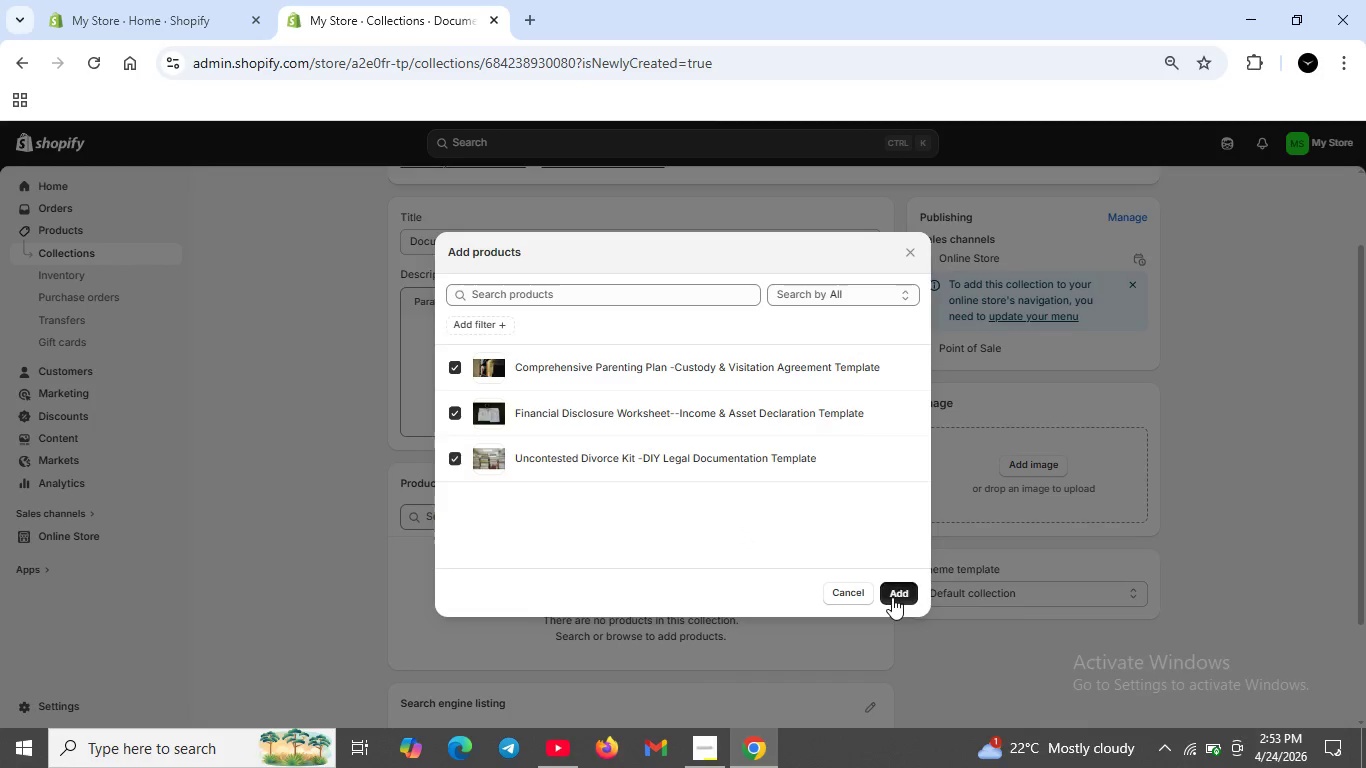 
left_click([892, 597])
 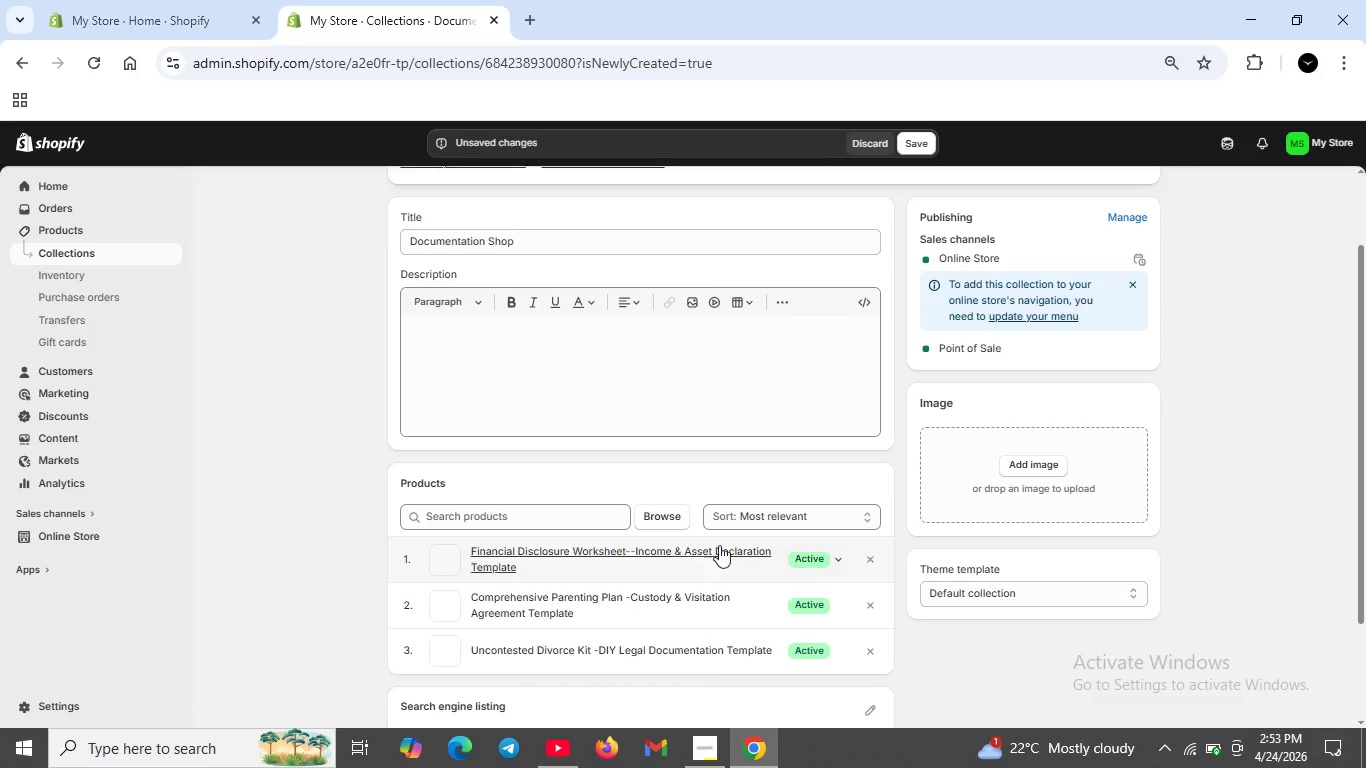 
scroll: coordinate [679, 539], scroll_direction: down, amount: 1.0
 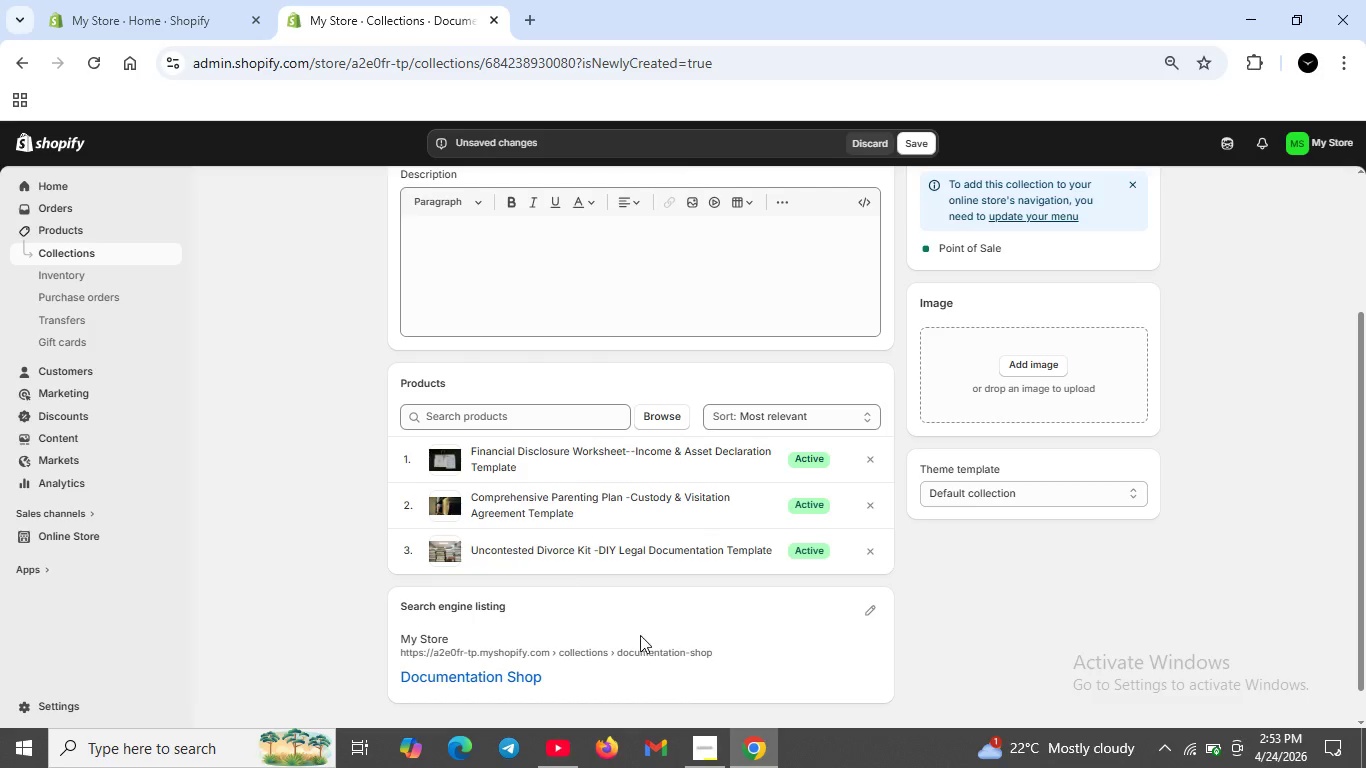 
wait(5.02)
 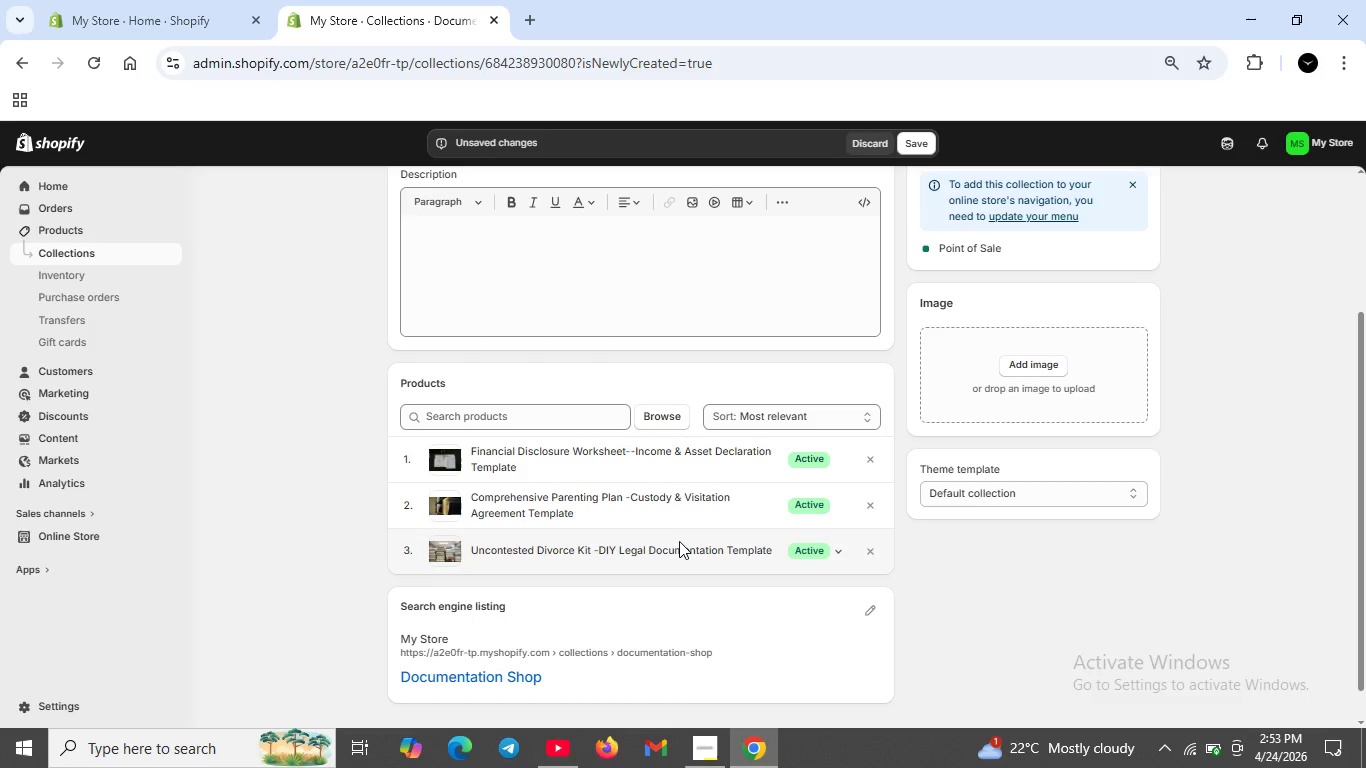 
left_click([918, 135])
 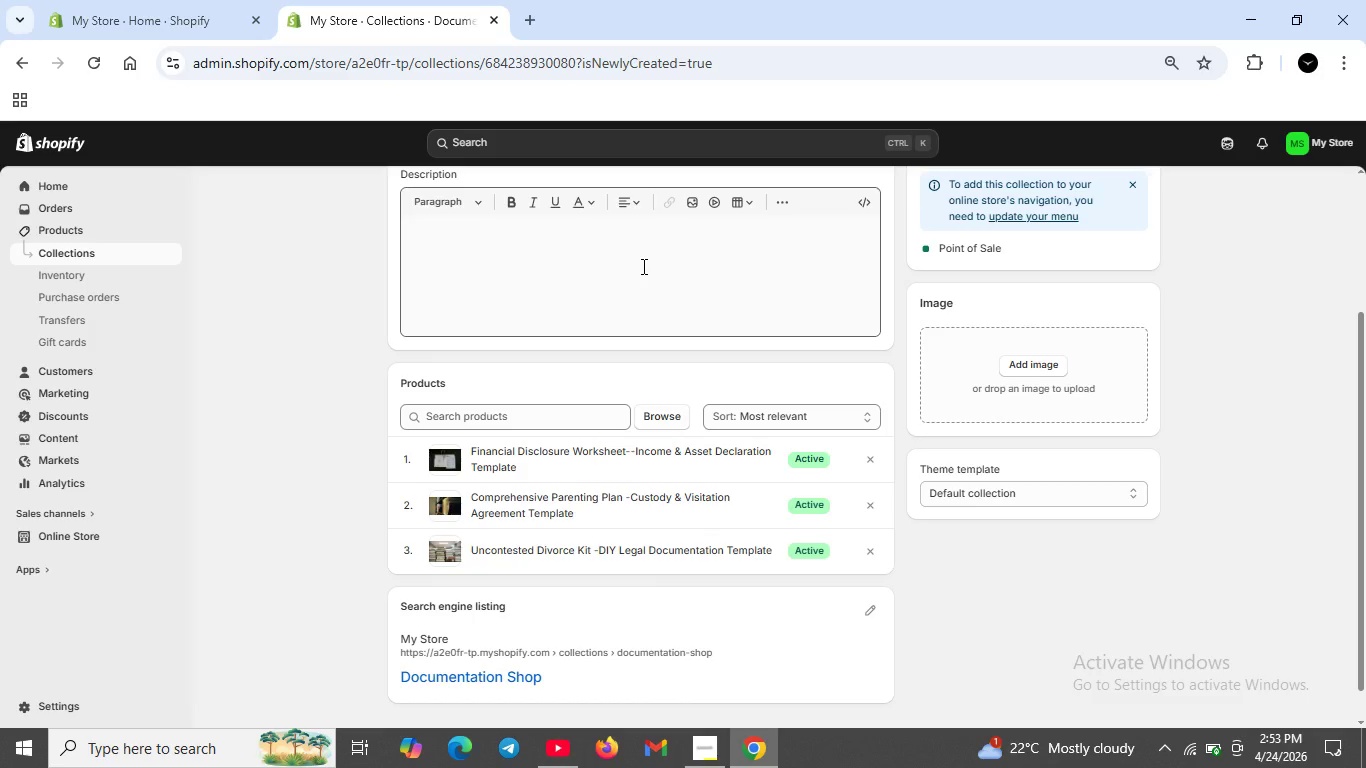 
wait(6.78)
 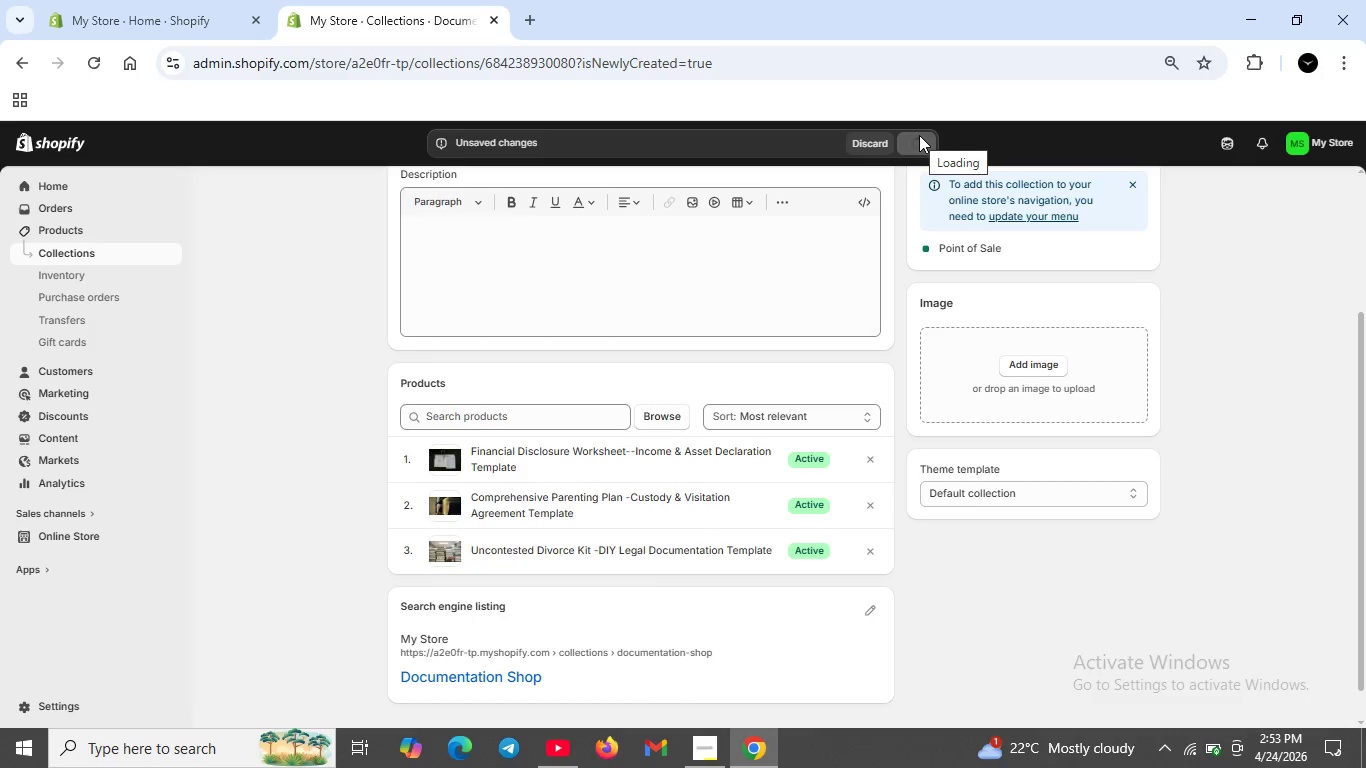 
scroll: coordinate [640, 274], scroll_direction: up, amount: 5.0
 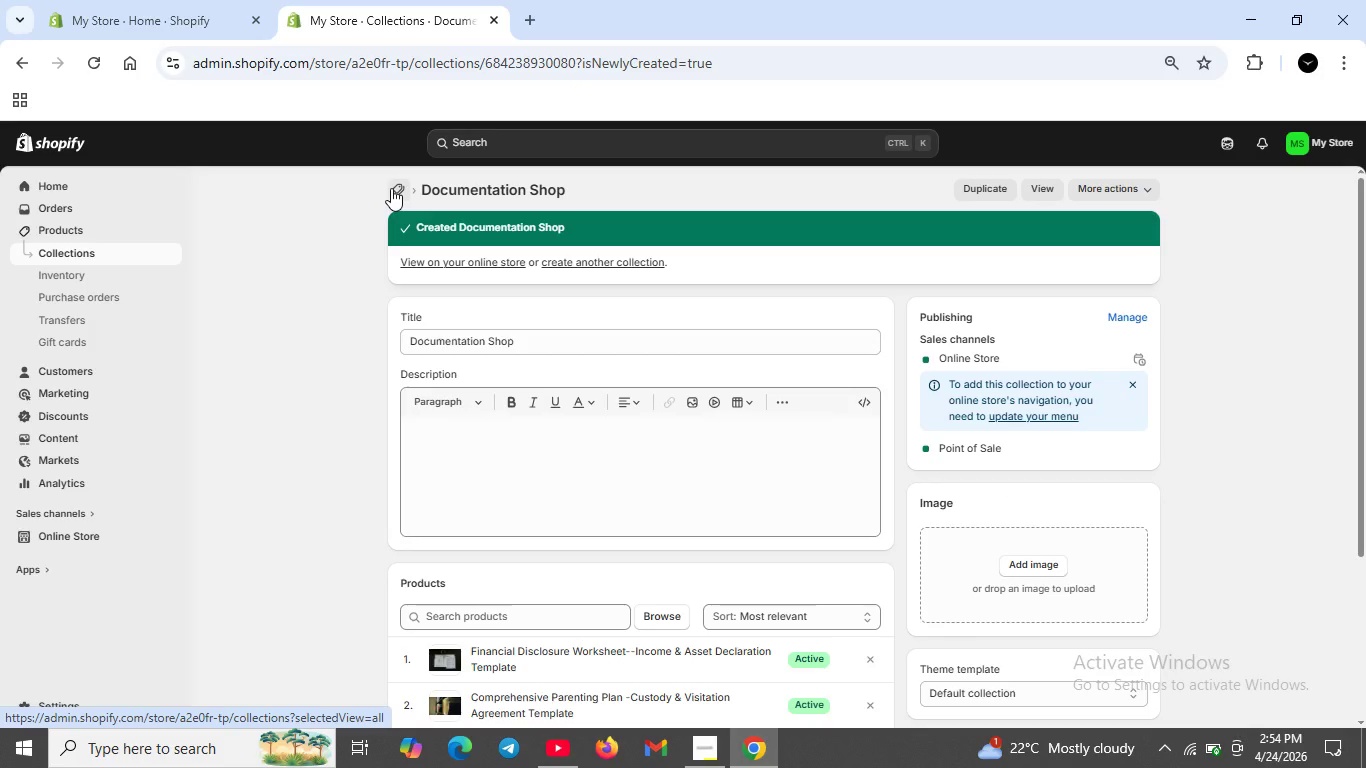 
left_click([391, 188])
 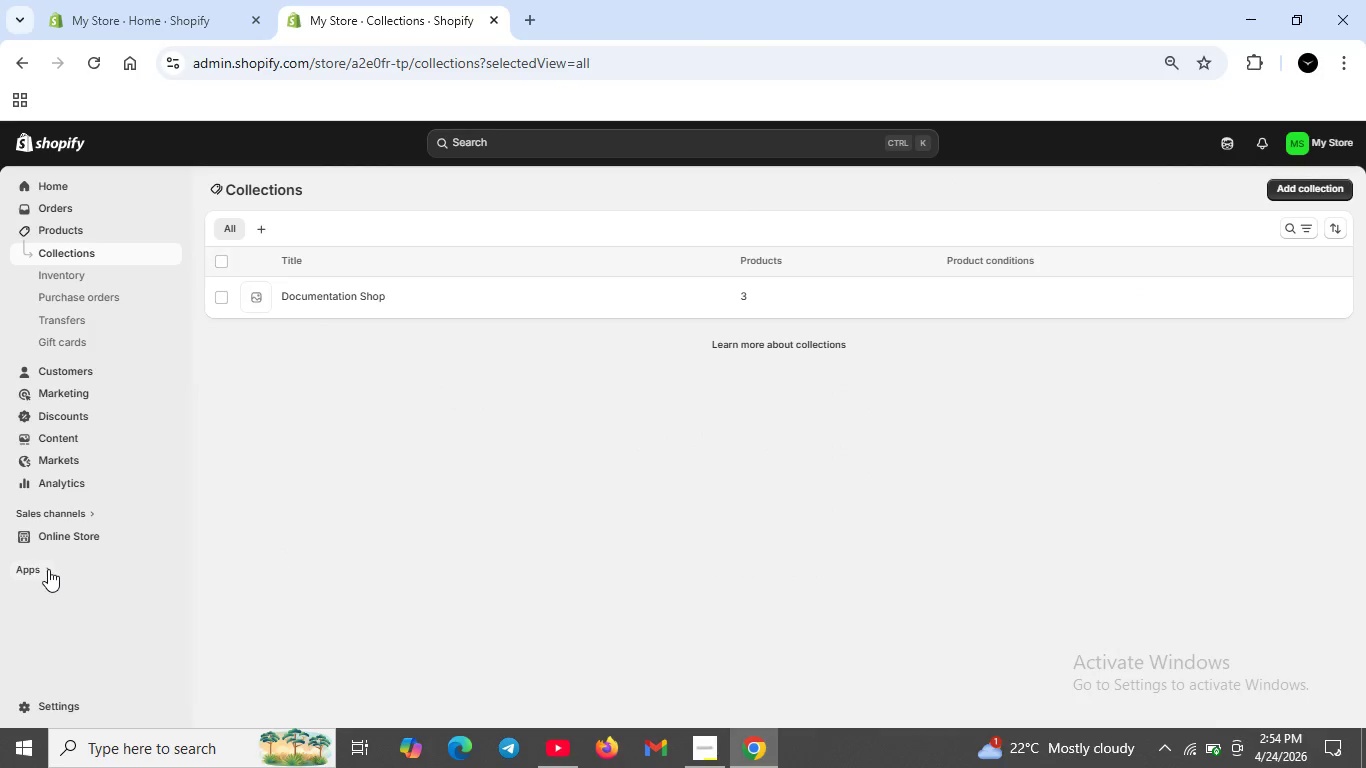 
wait(5.56)
 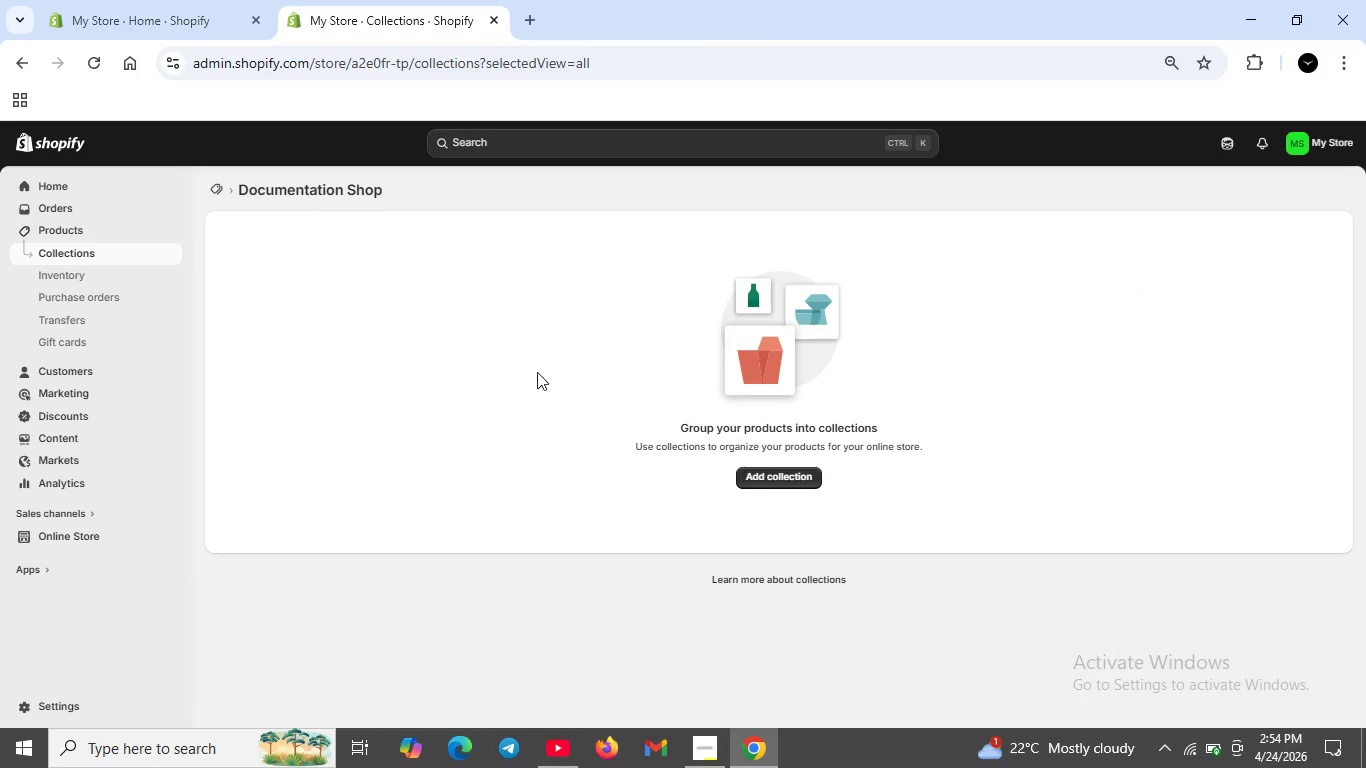 
left_click([55, 537])
 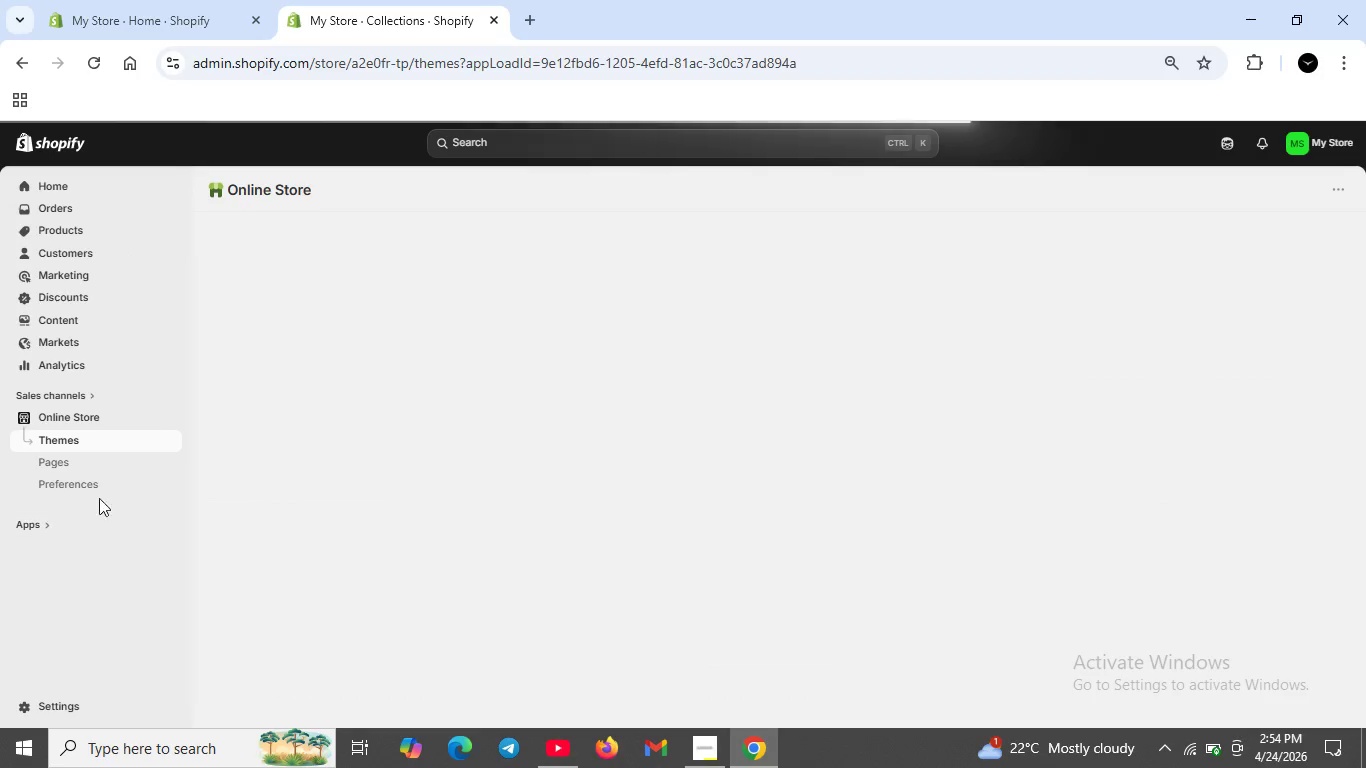 
wait(9.11)
 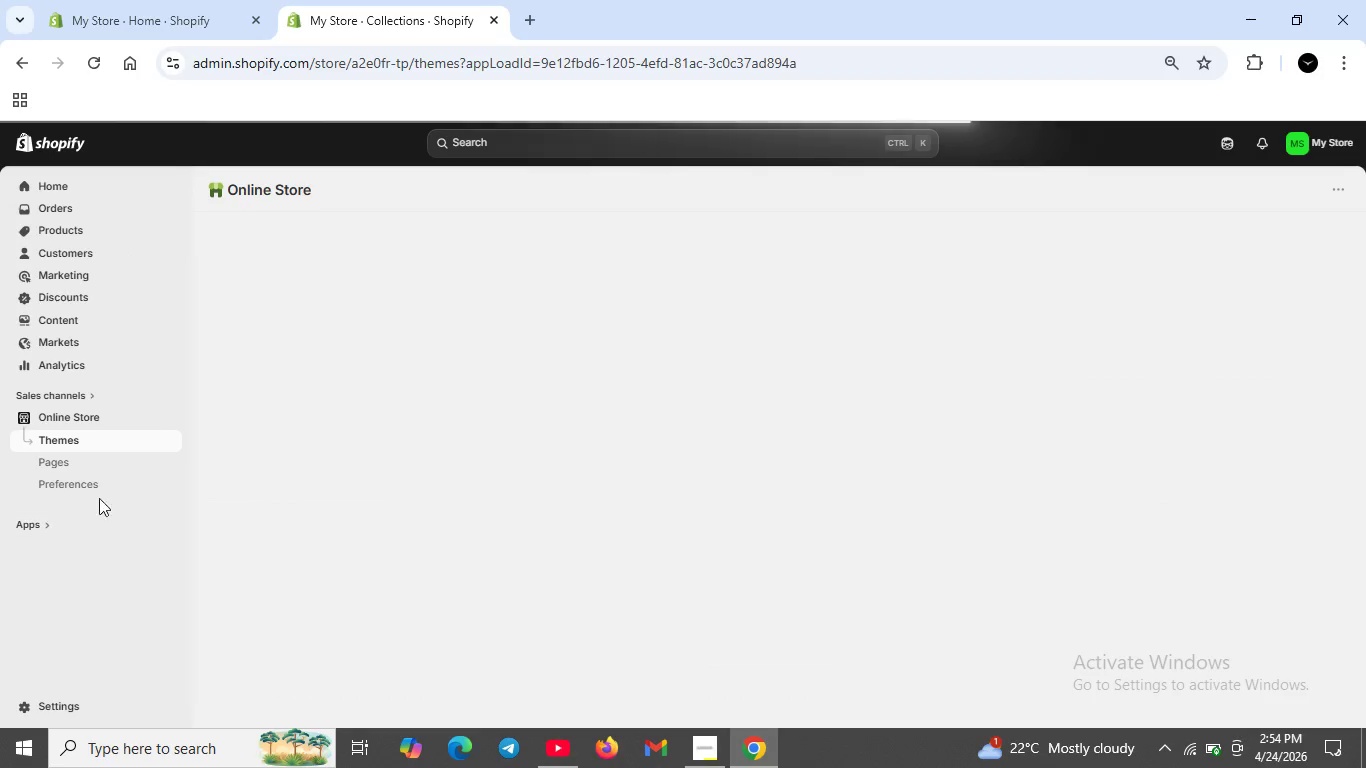 
left_click([120, 438])
 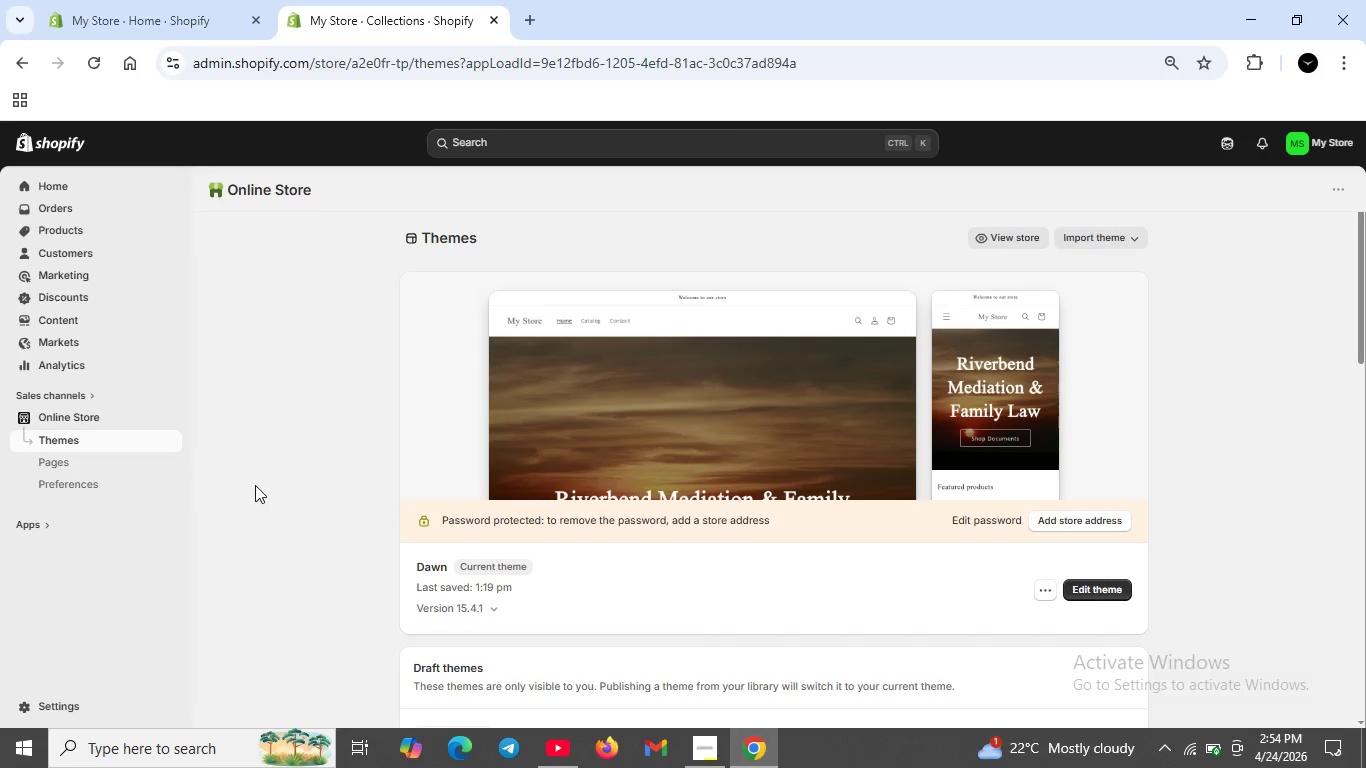 
wait(14.56)
 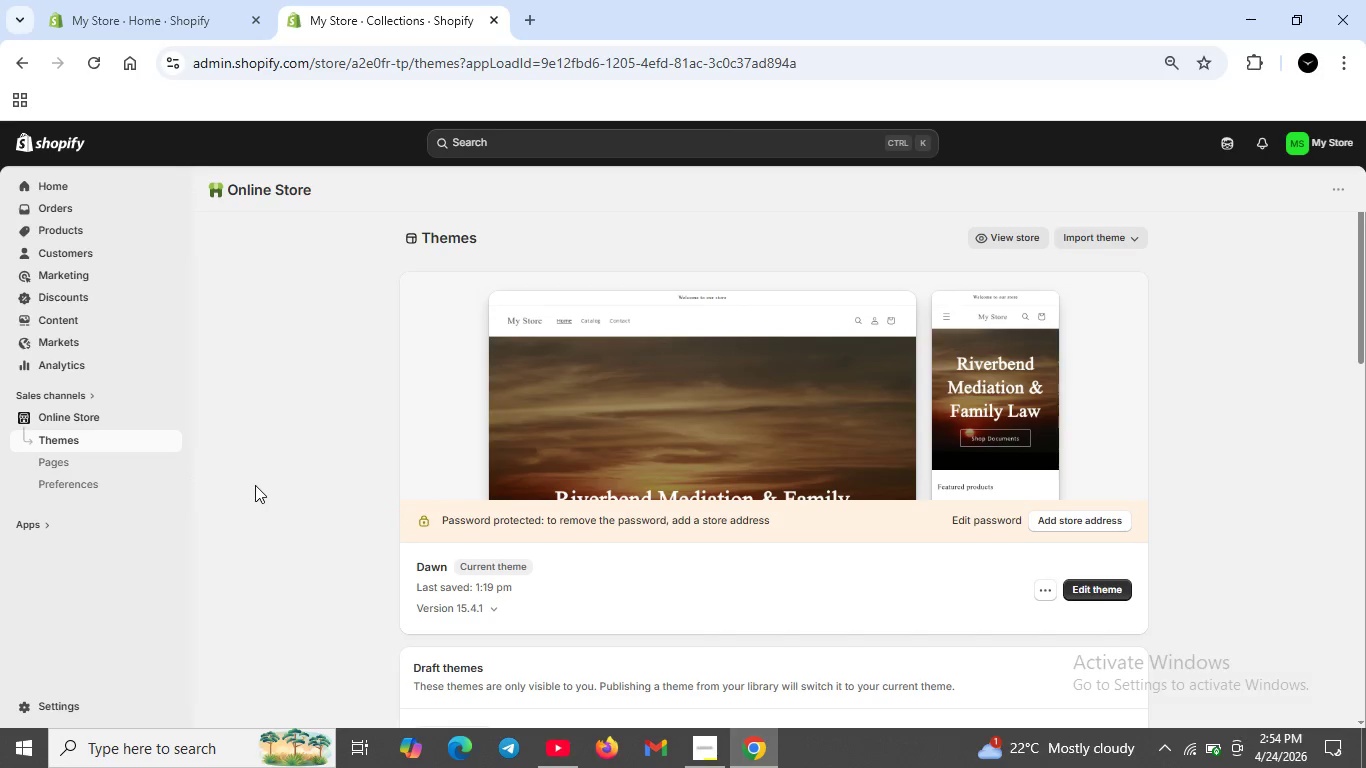 
left_click([1086, 588])
 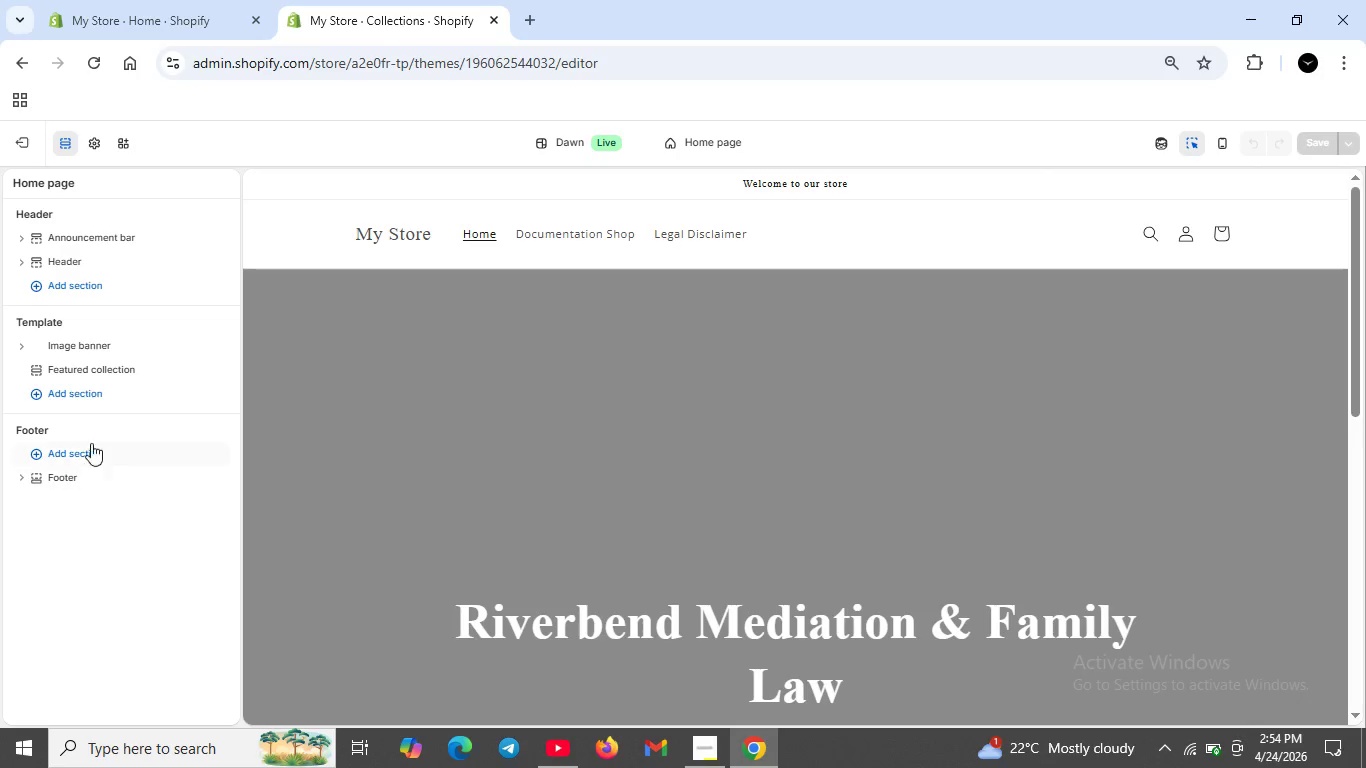 
wait(6.66)
 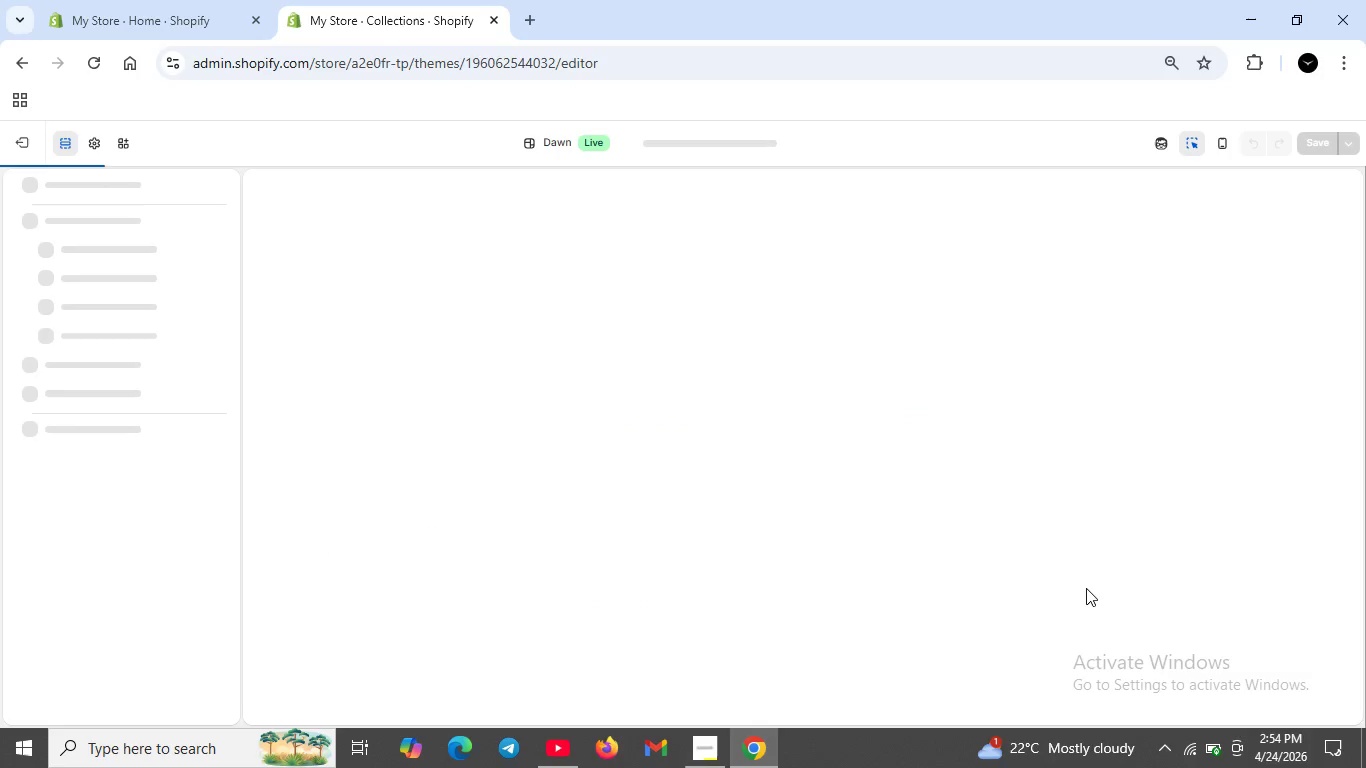 
left_click([68, 369])
 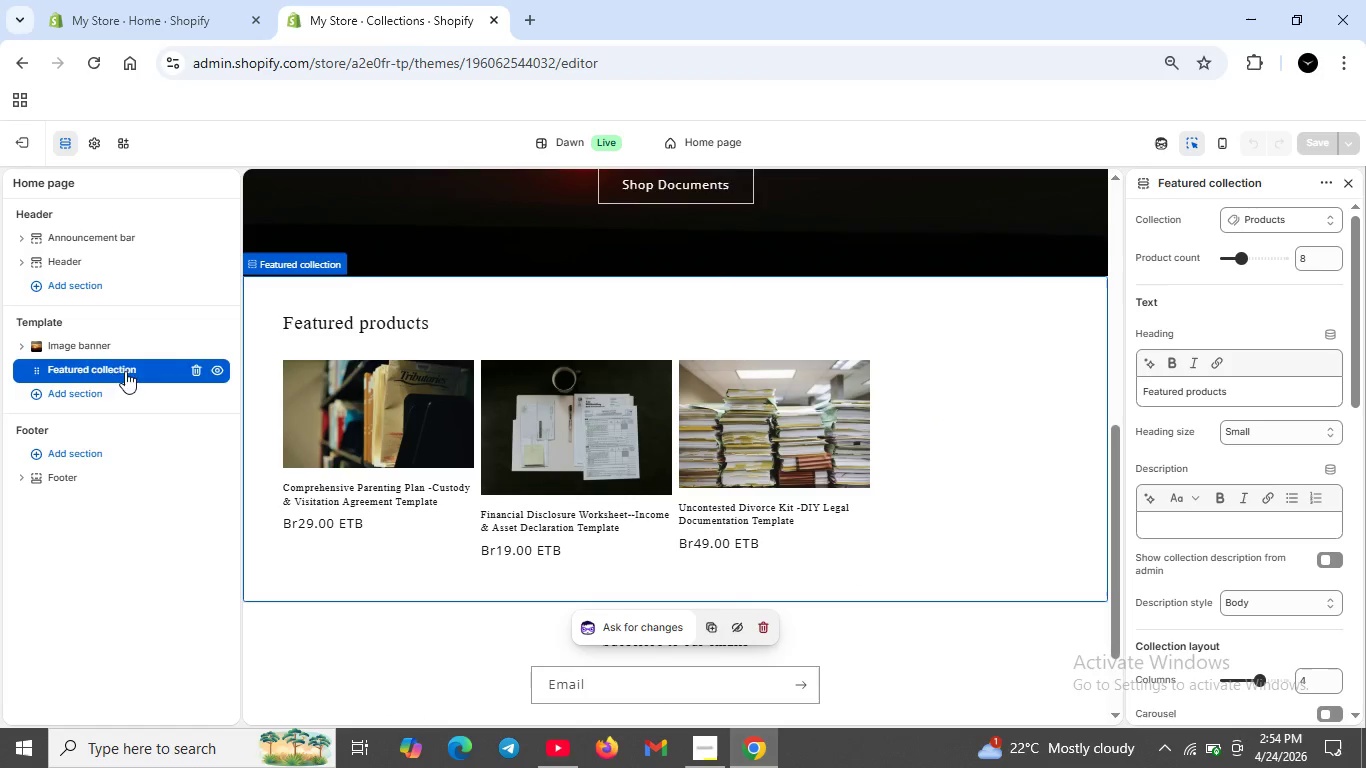 
wait(7.28)
 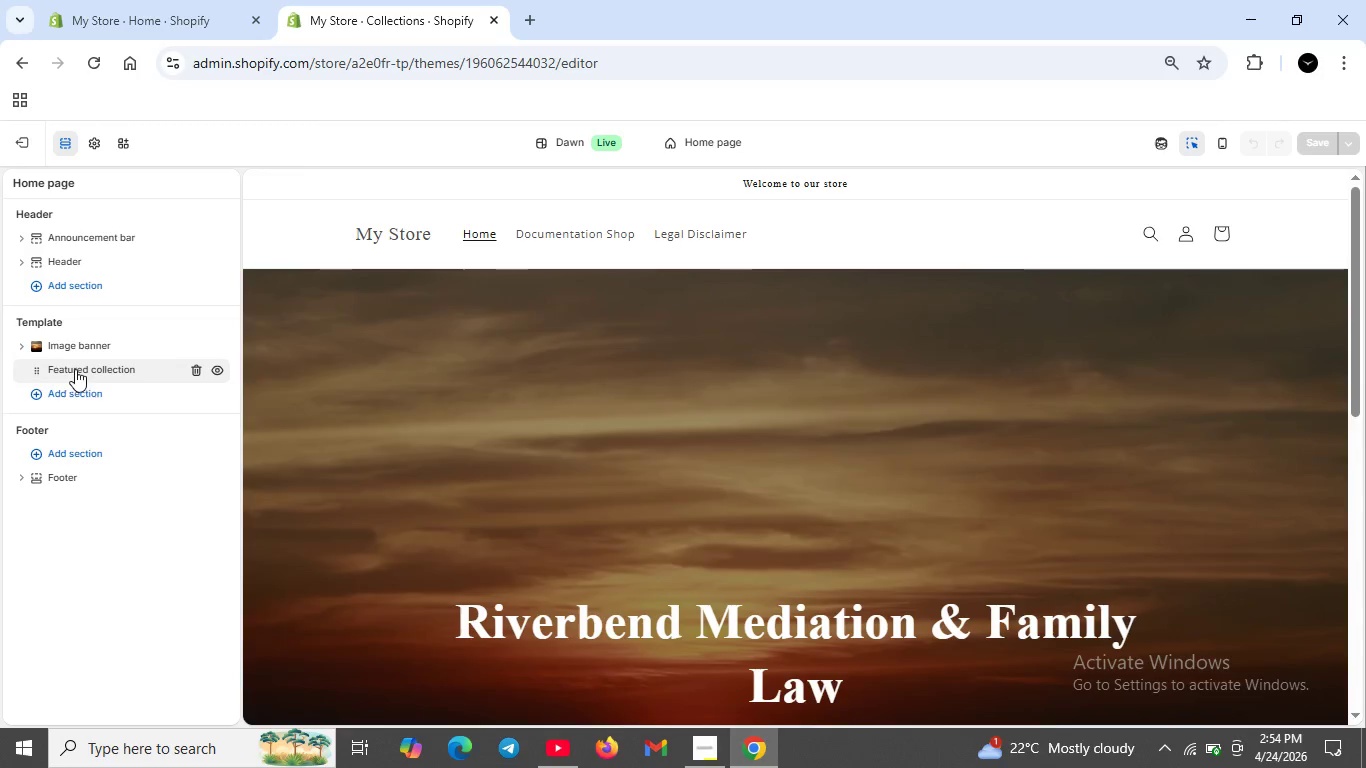 
left_click([1295, 225])
 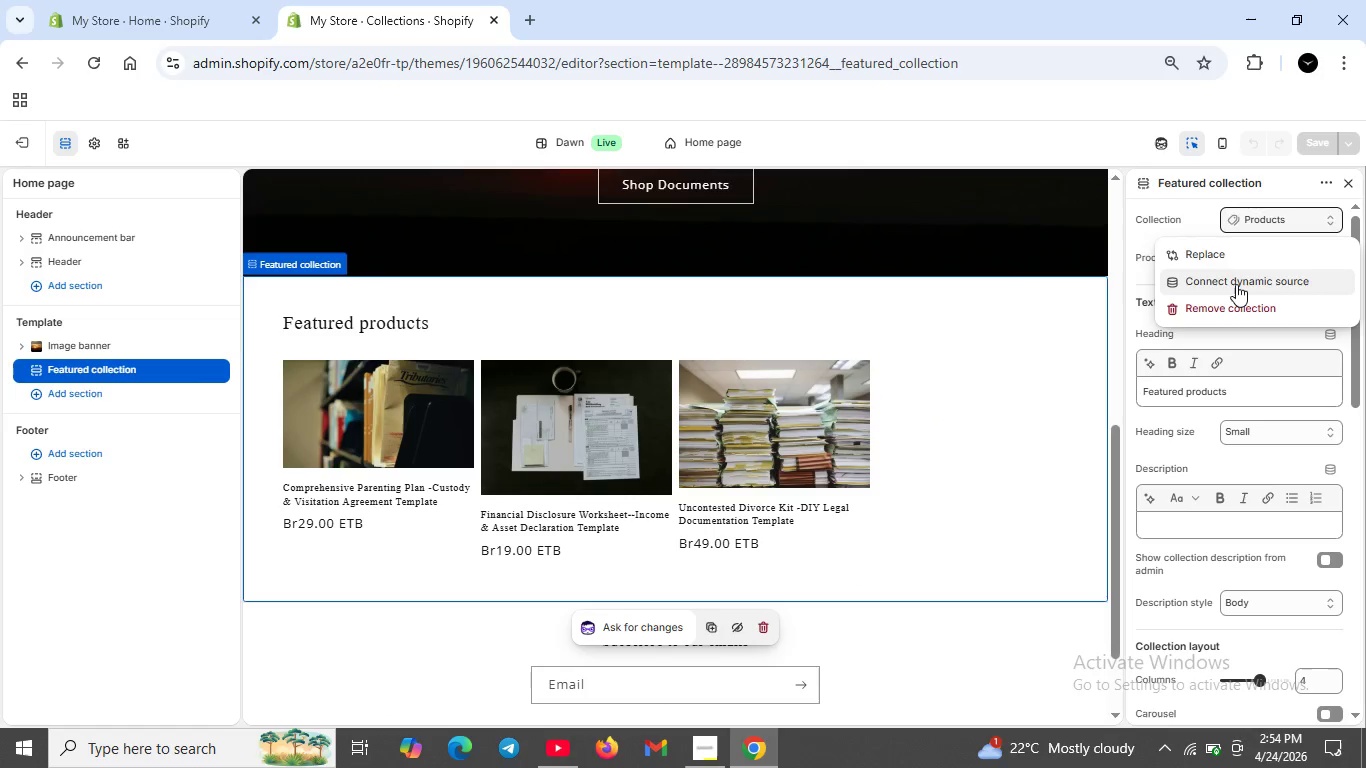 
left_click([1236, 283])
 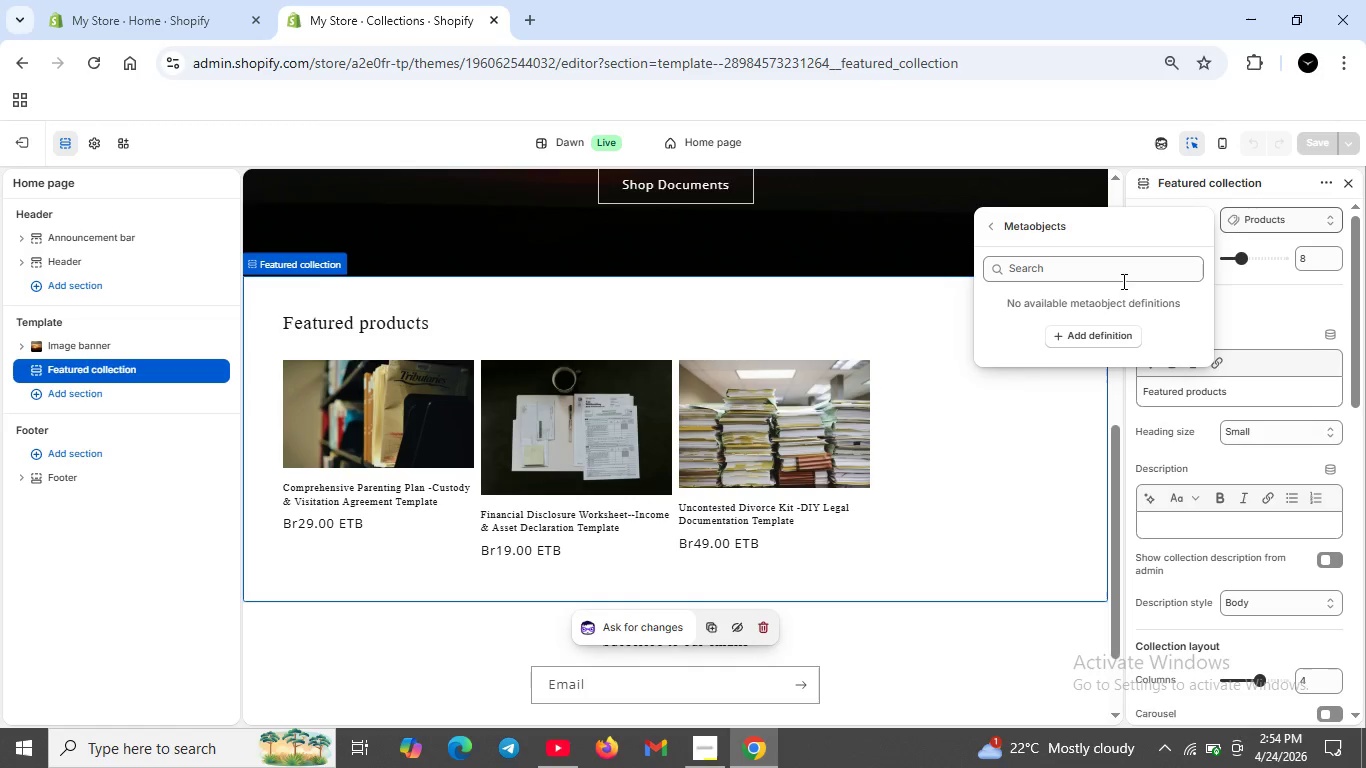 
wait(5.39)
 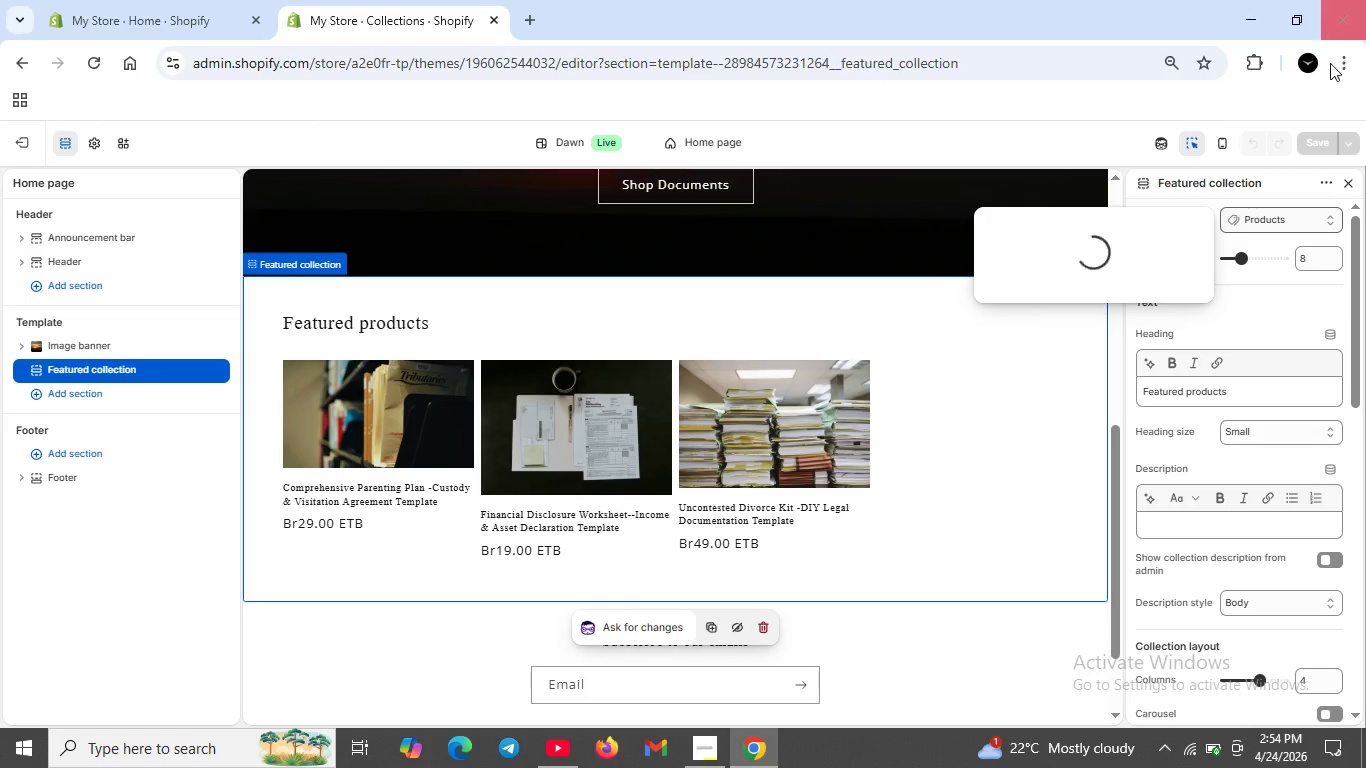 
left_click([1122, 276])
 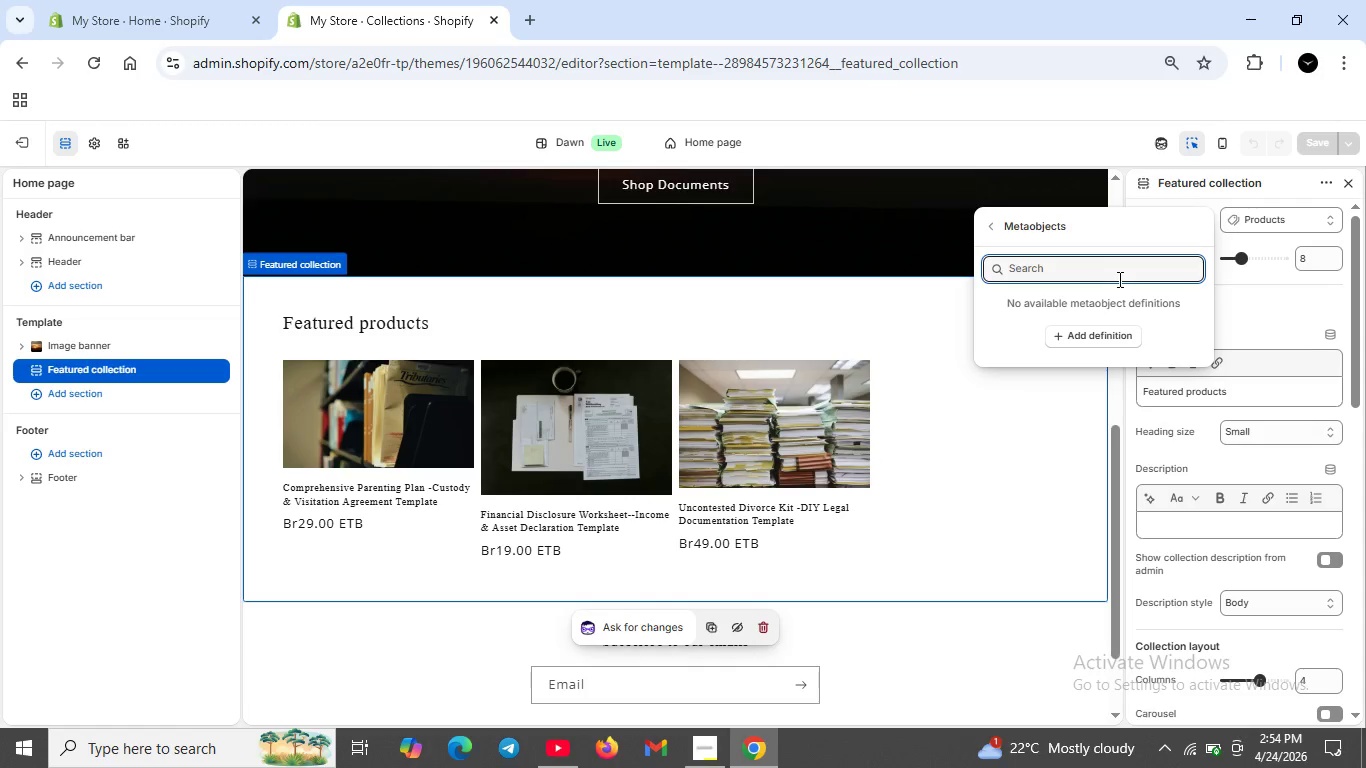 
type(Docuen)
key(Backspace)
key(Backspace)
type(mentatio)
key(Backspace)
key(Backspace)
type(ion)
 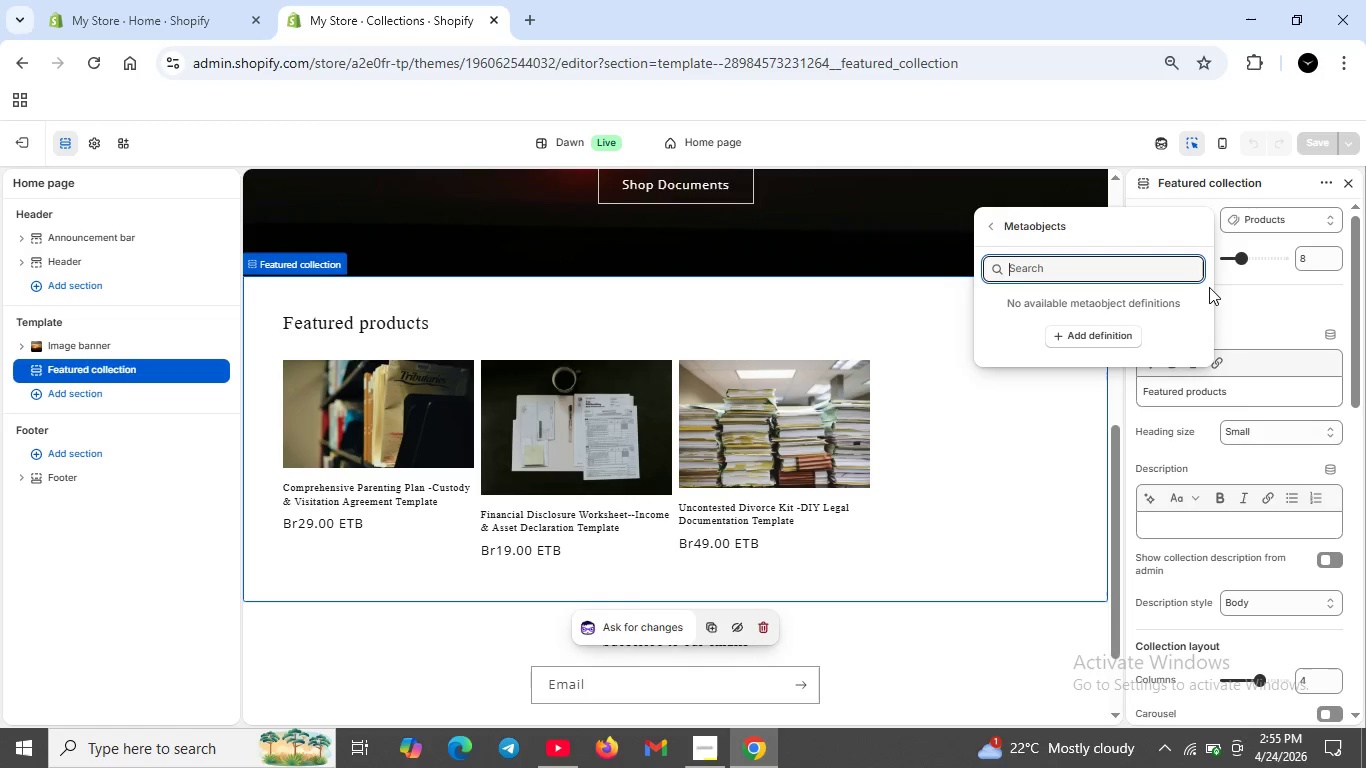 
wait(5.34)
 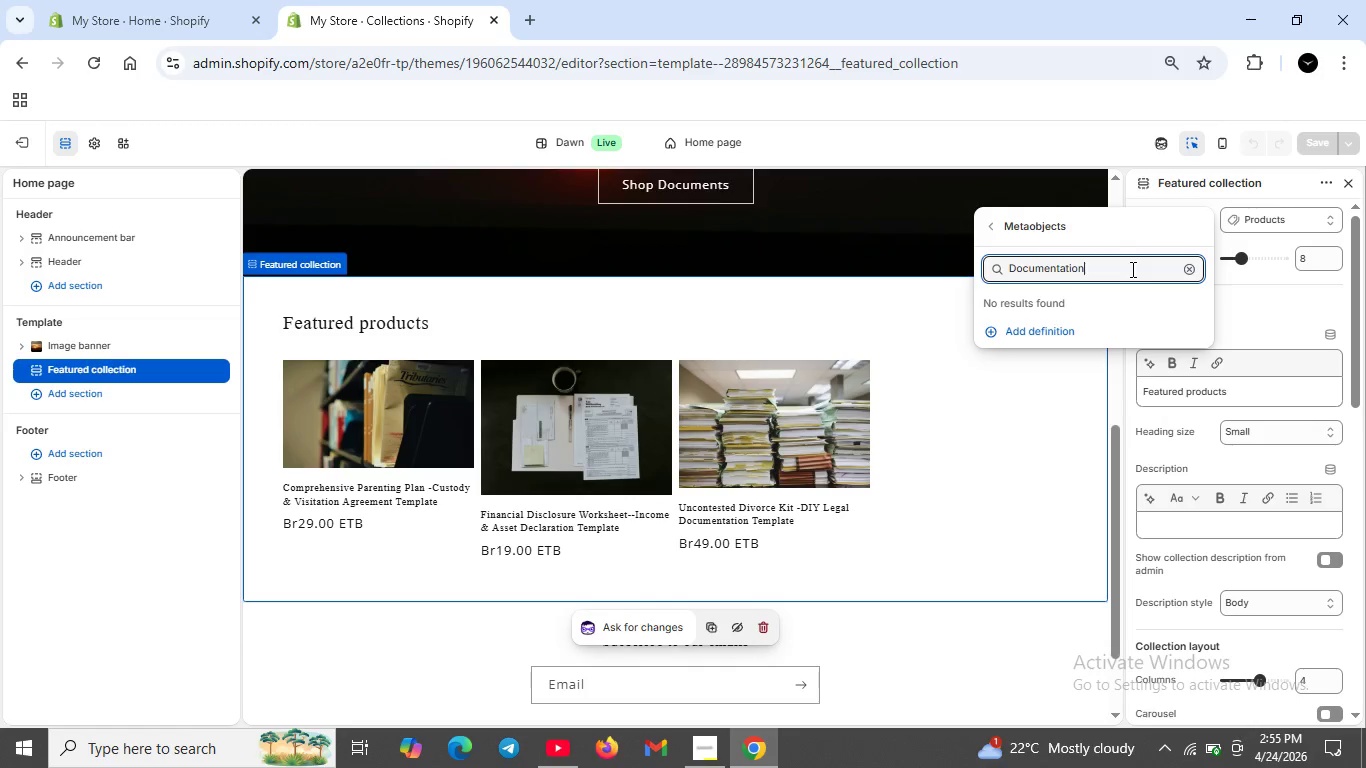 
left_click([1258, 307])
 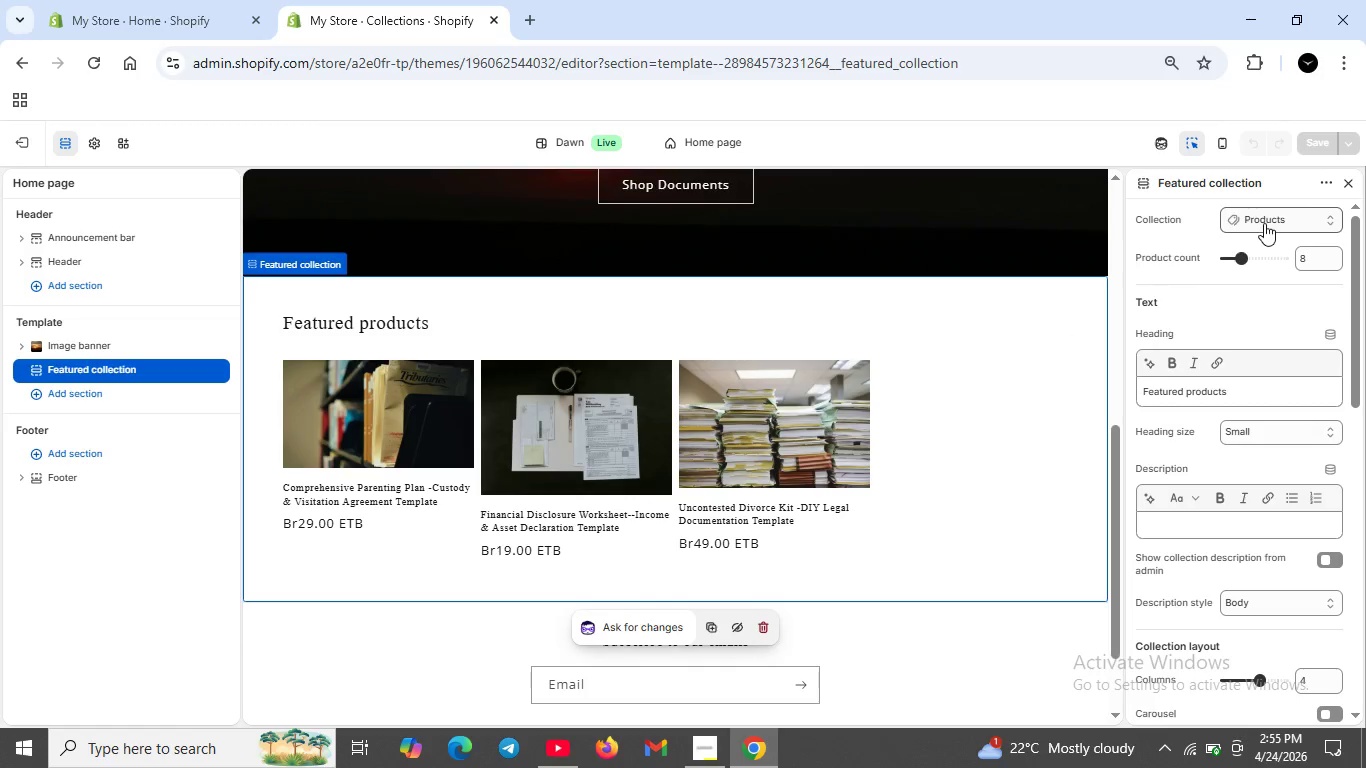 
left_click([1264, 223])
 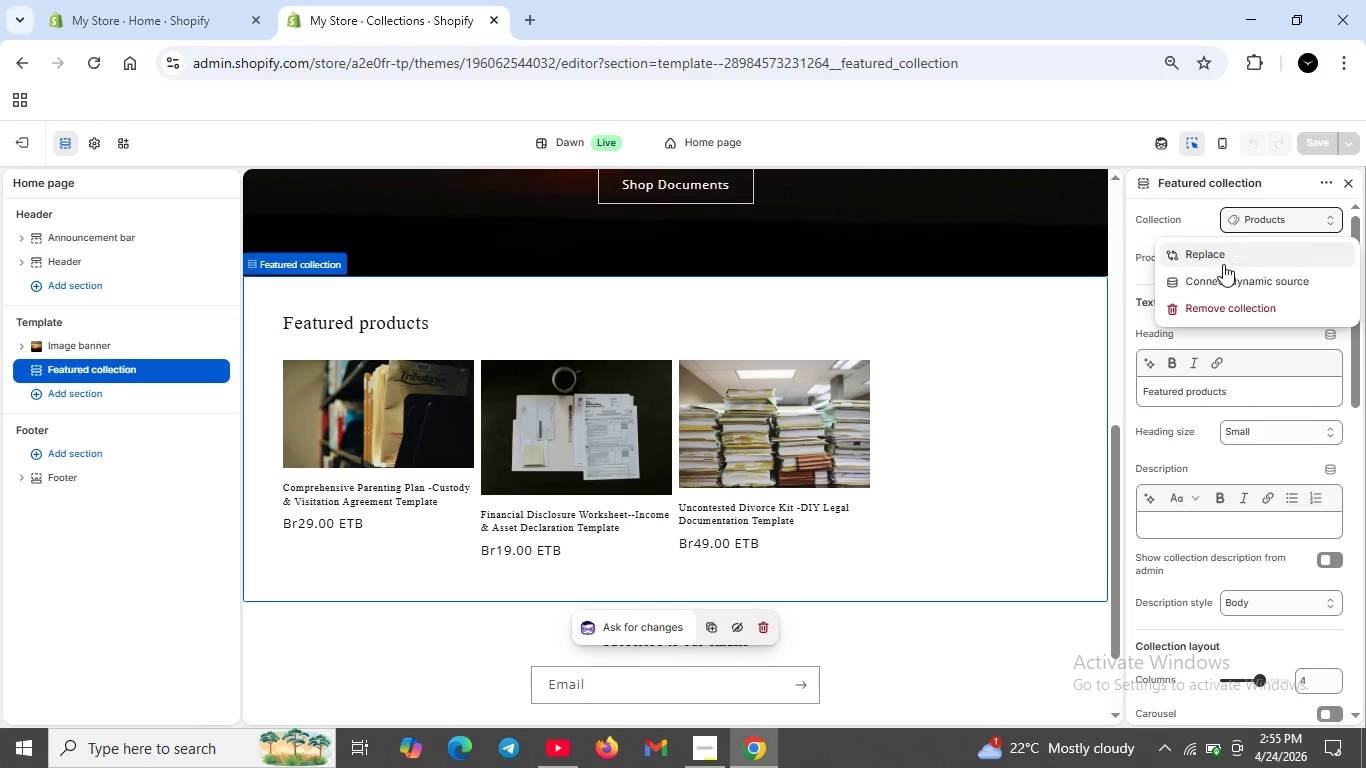 
left_click([1222, 253])
 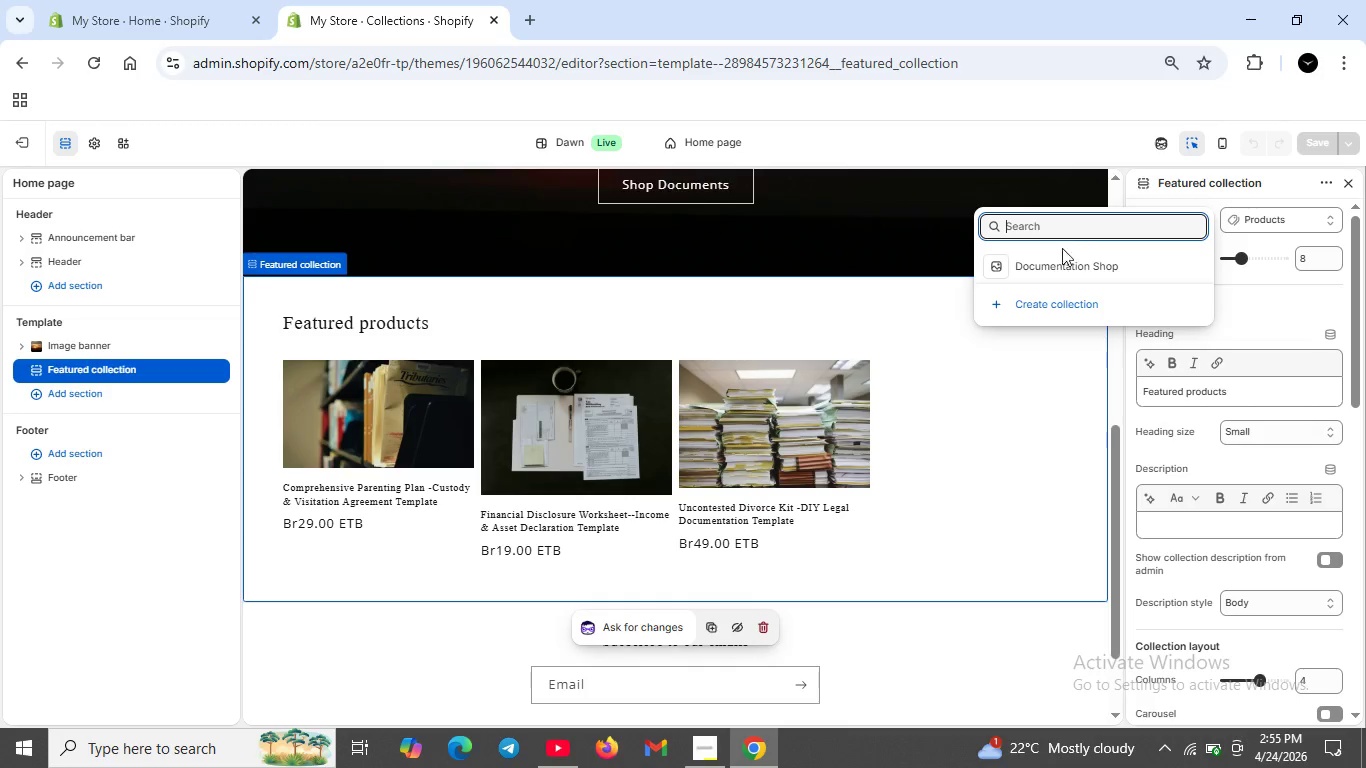 
left_click([1070, 261])
 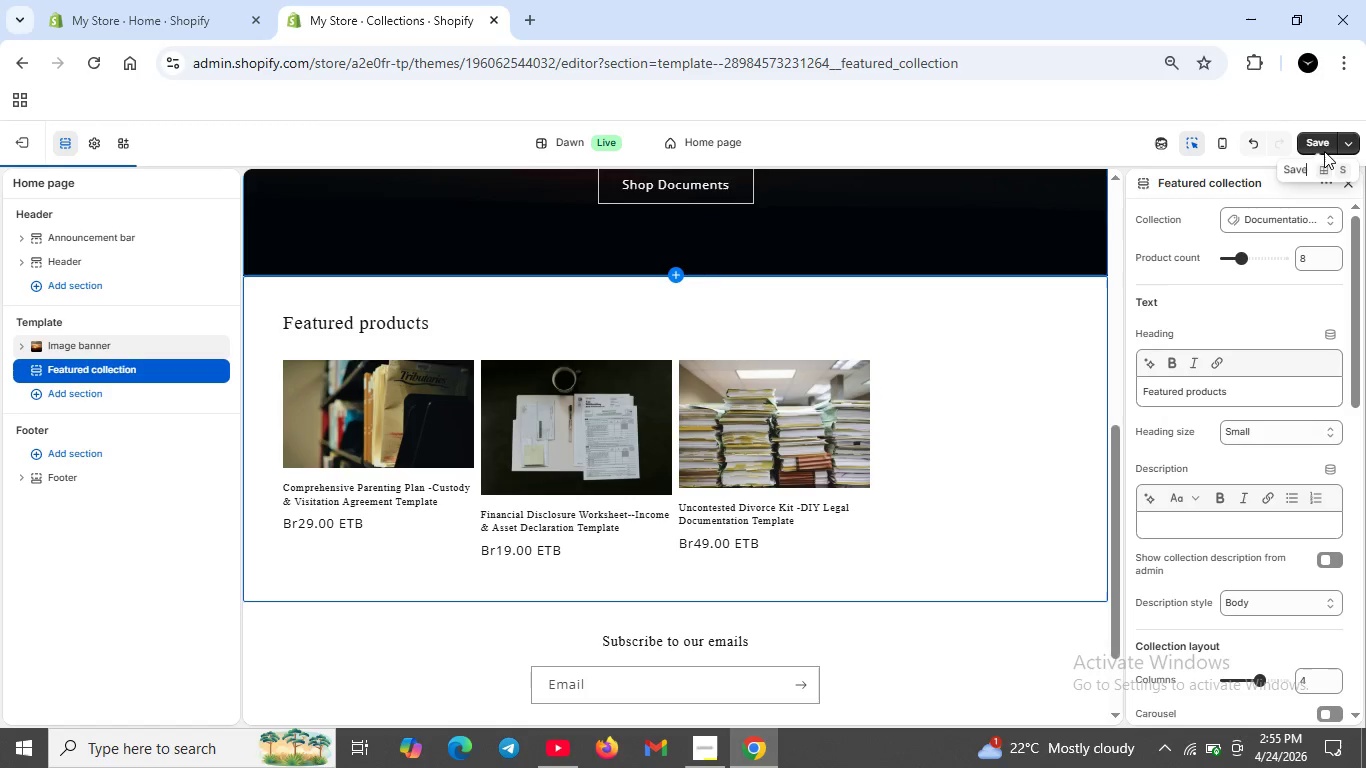 
wait(9.14)
 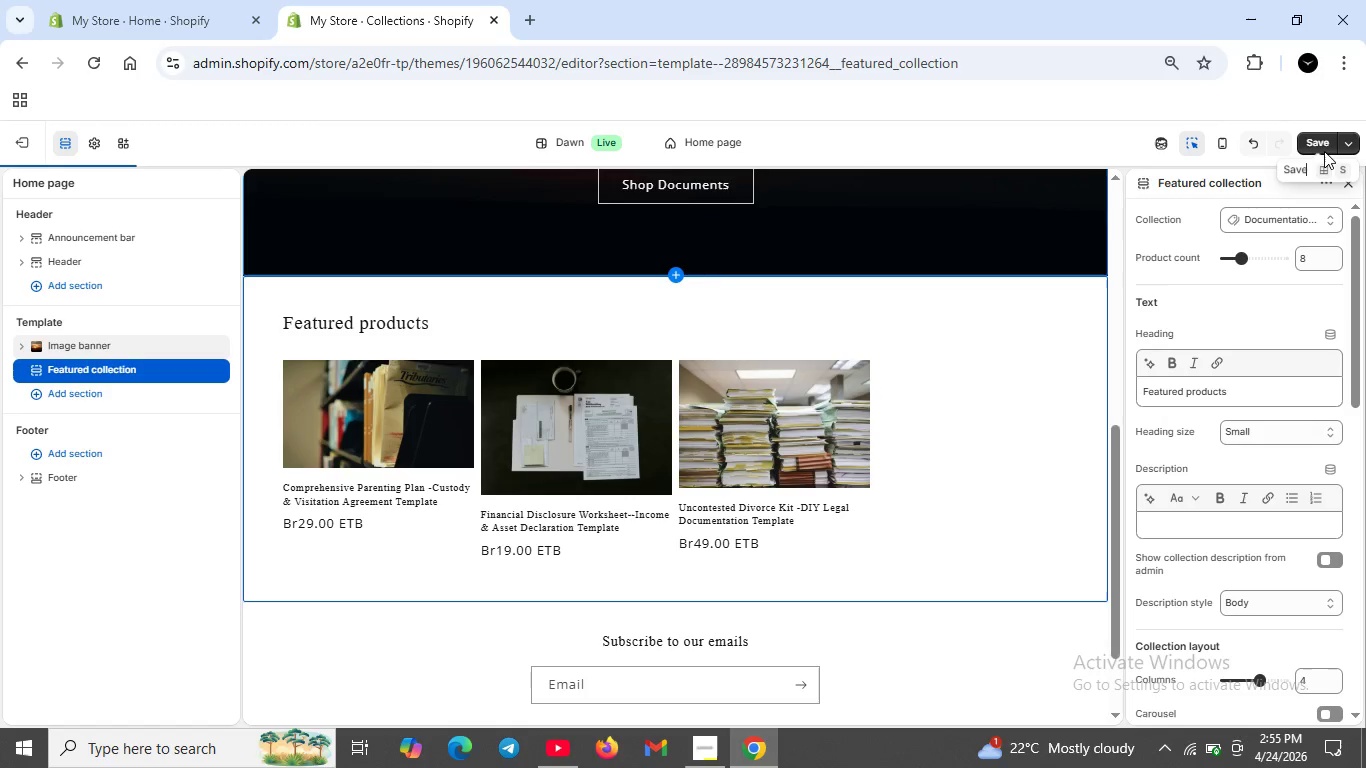 
left_click([1331, 137])
 